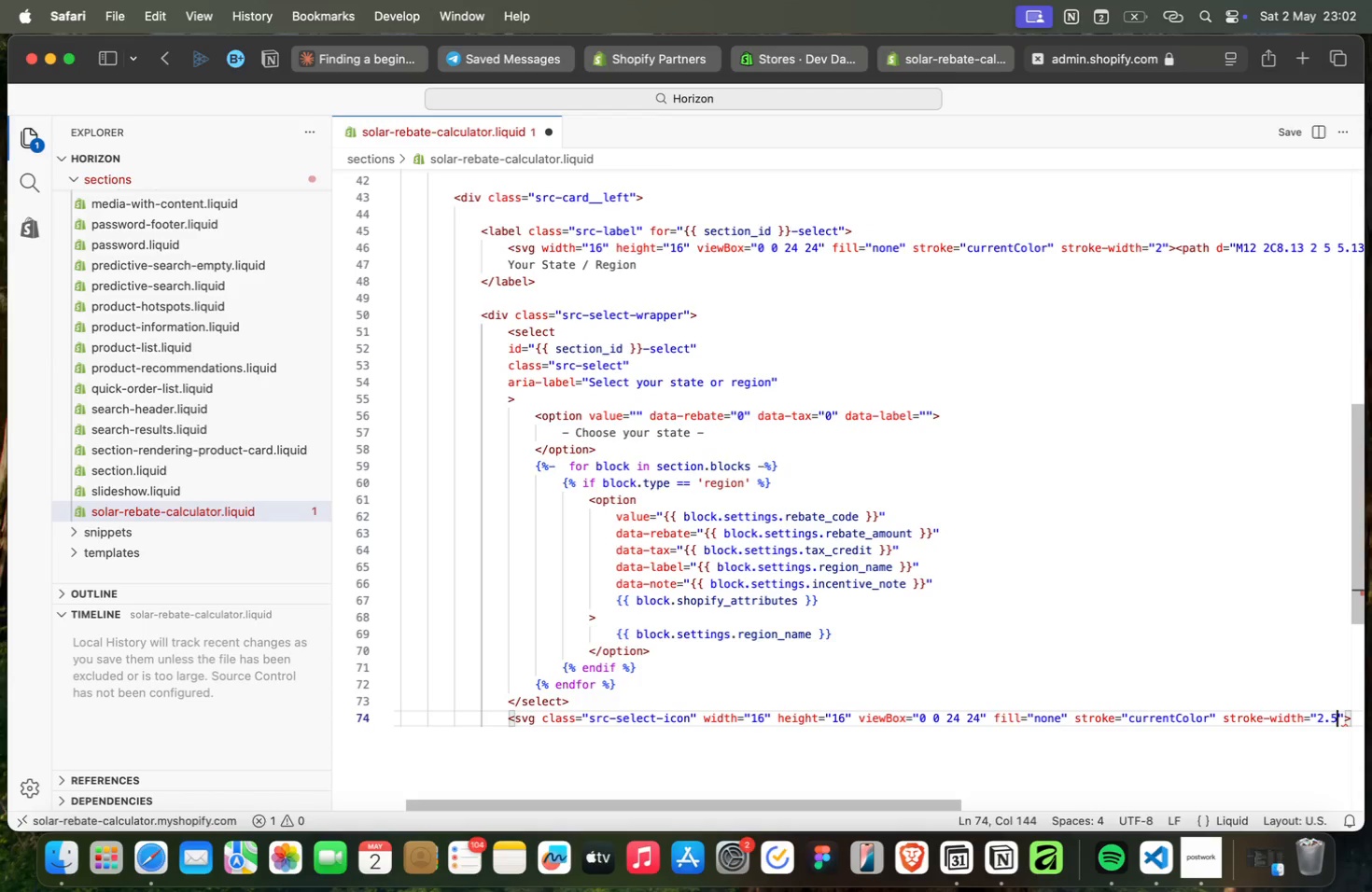 
key(ArrowRight)
 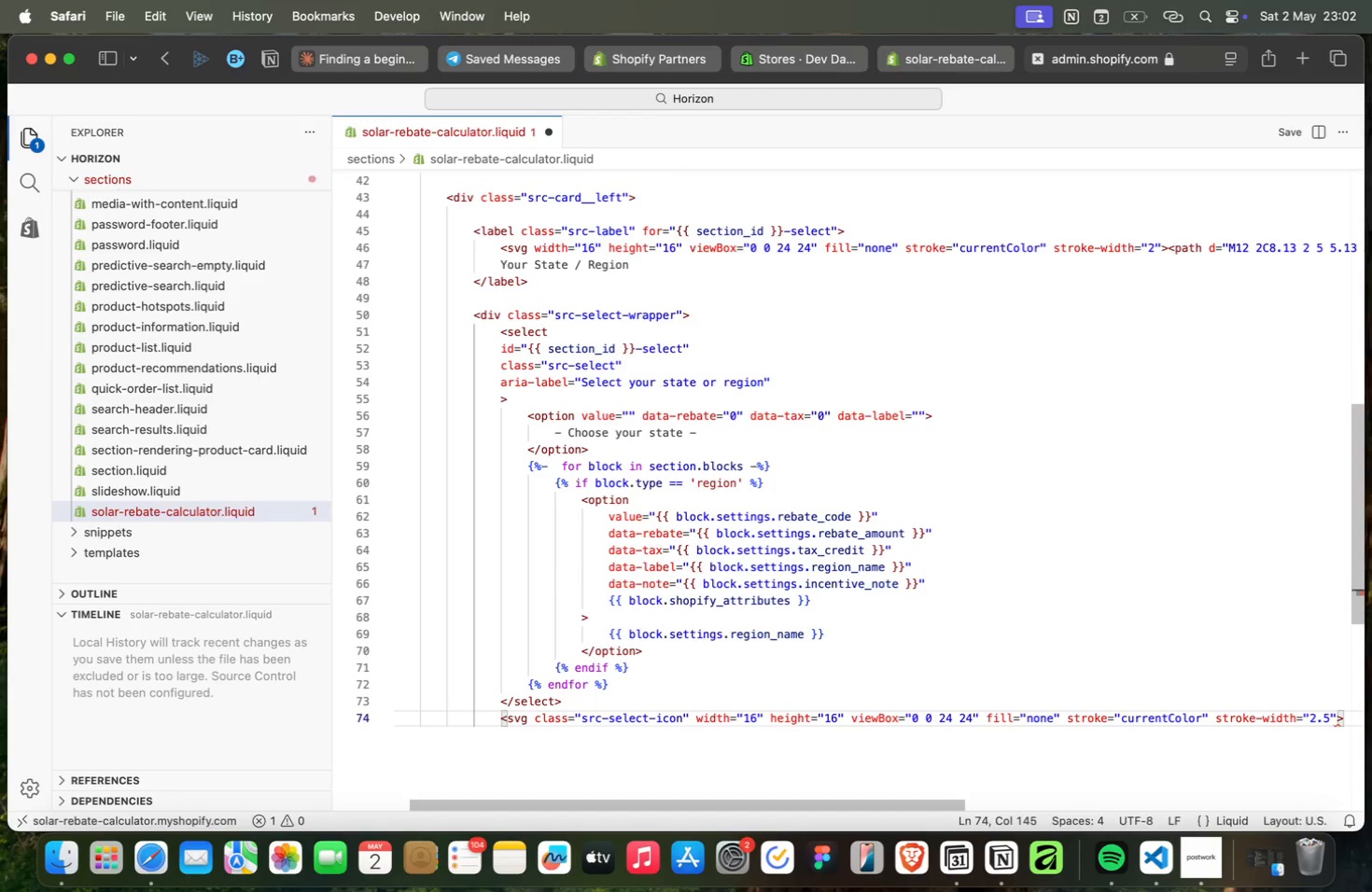 
key(ArrowRight)
 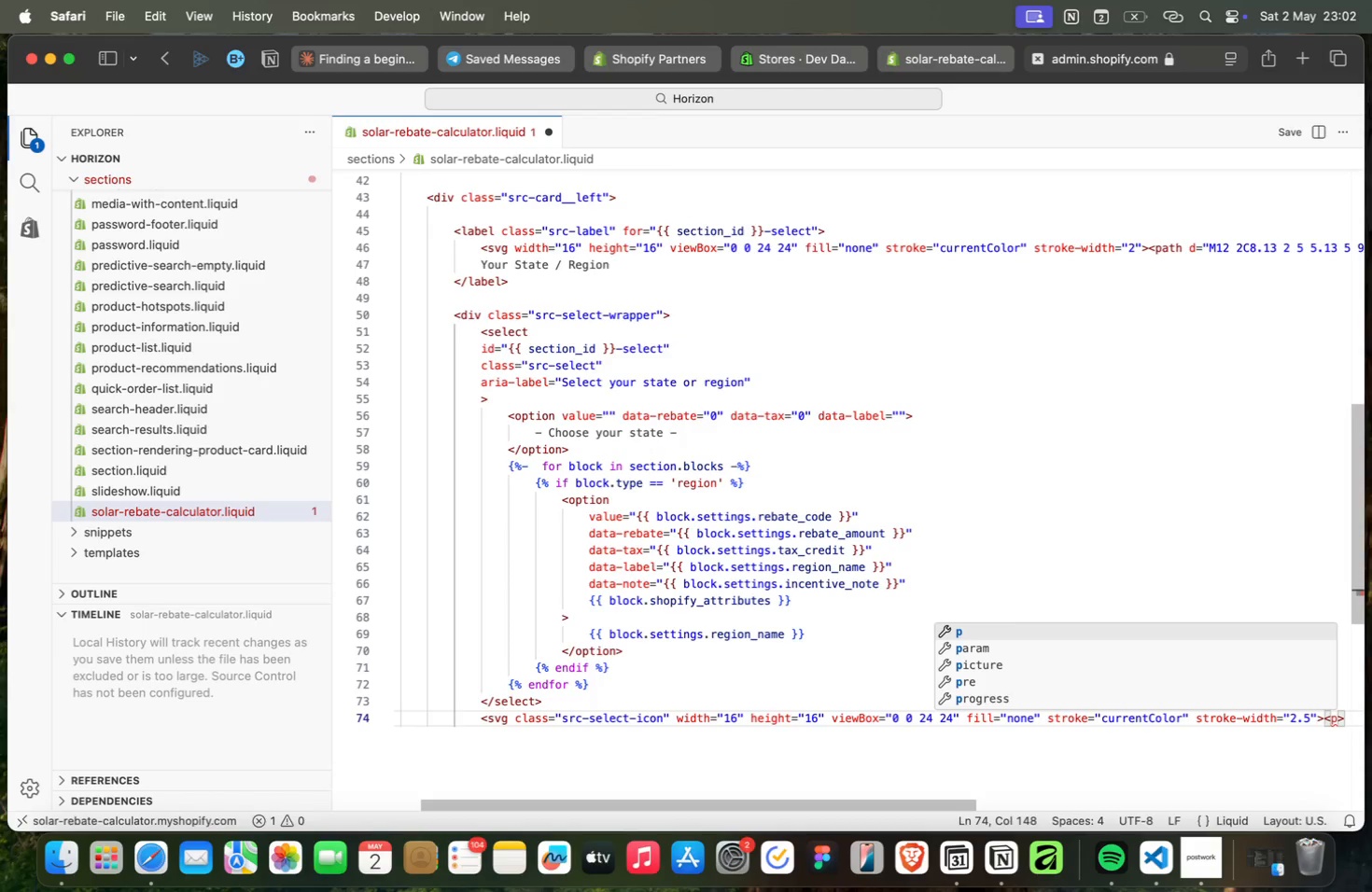 
type(<pol)
 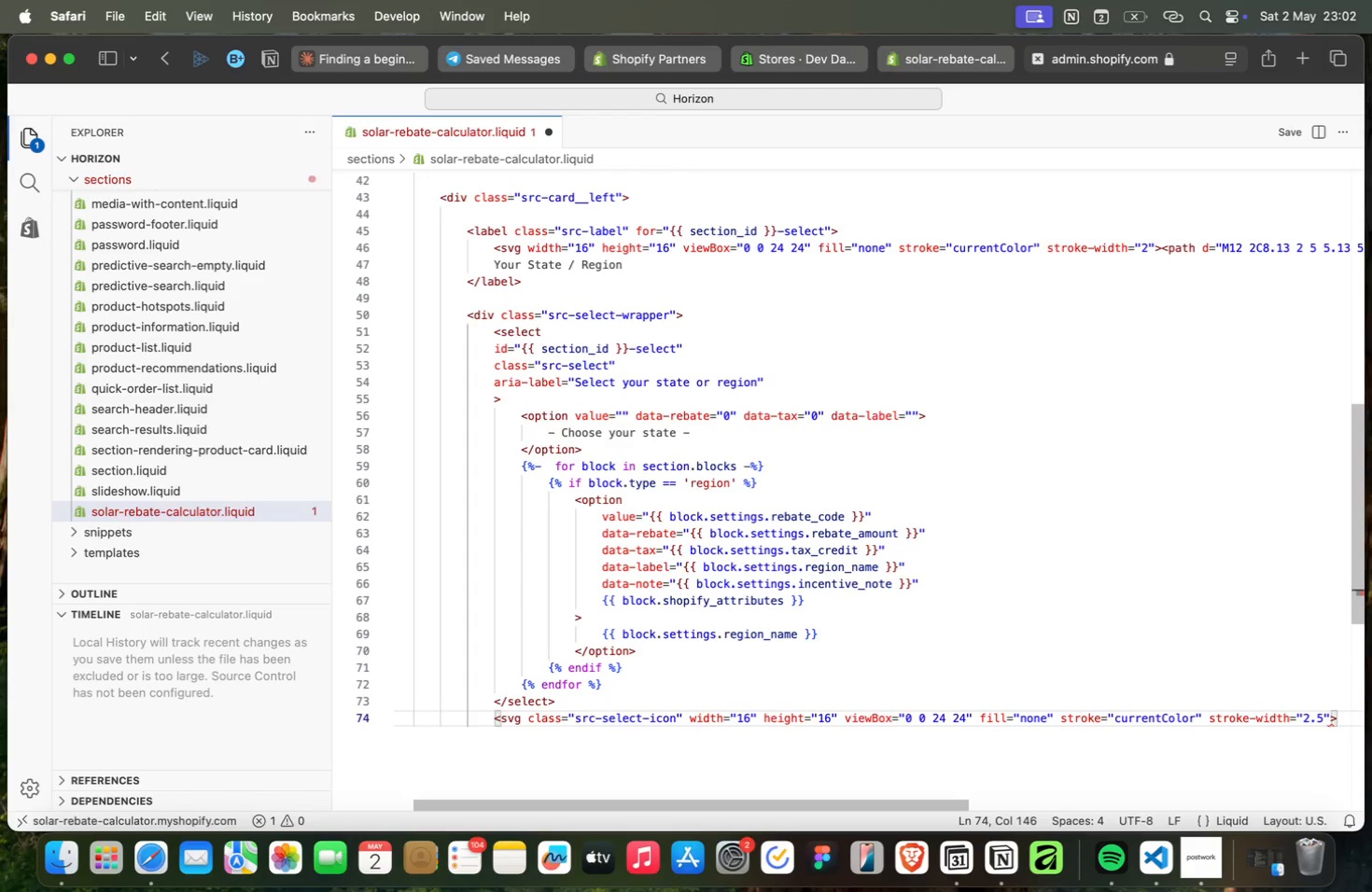 
type(yline)
 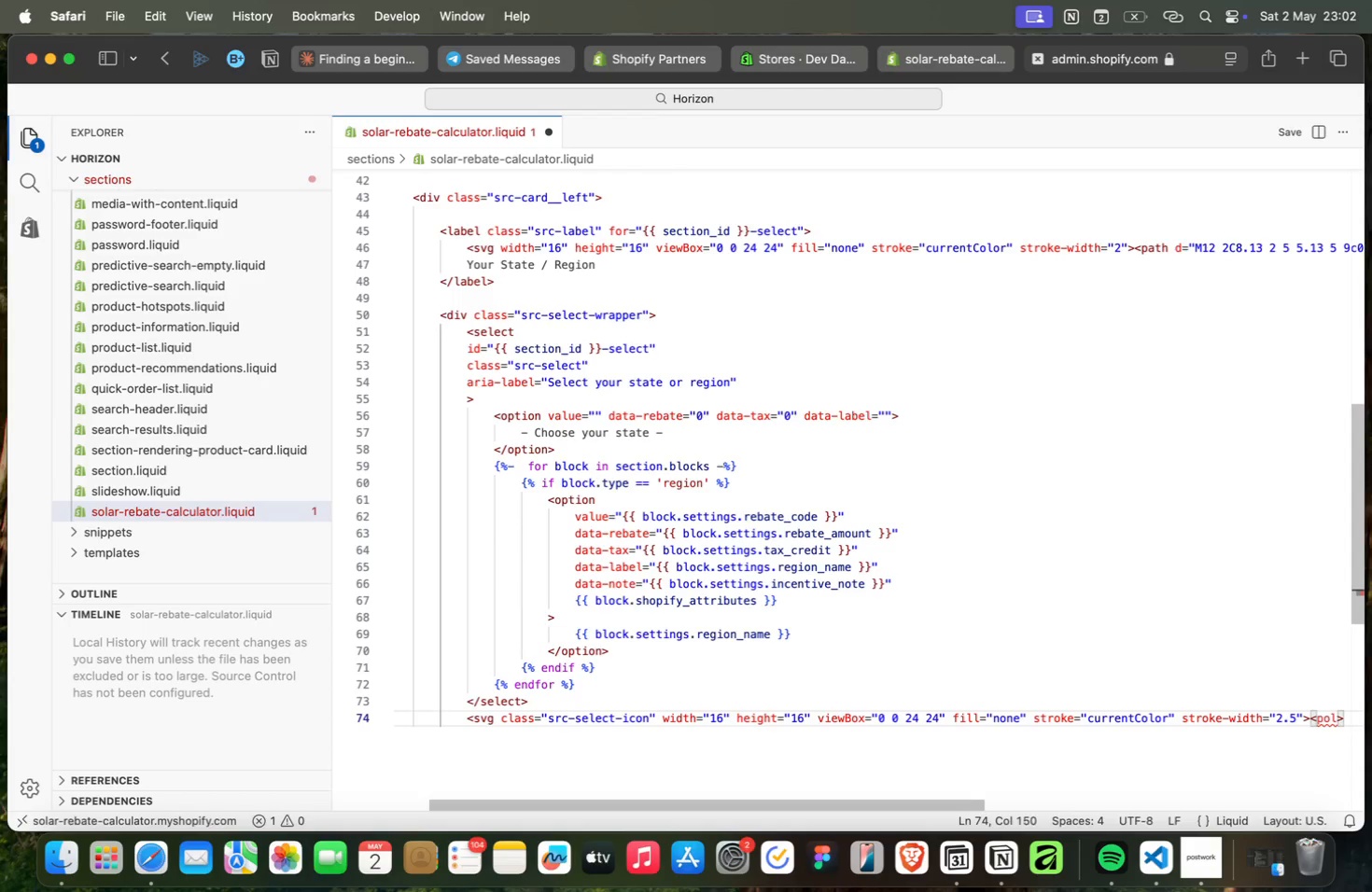 
type( points="6 9 12 )
 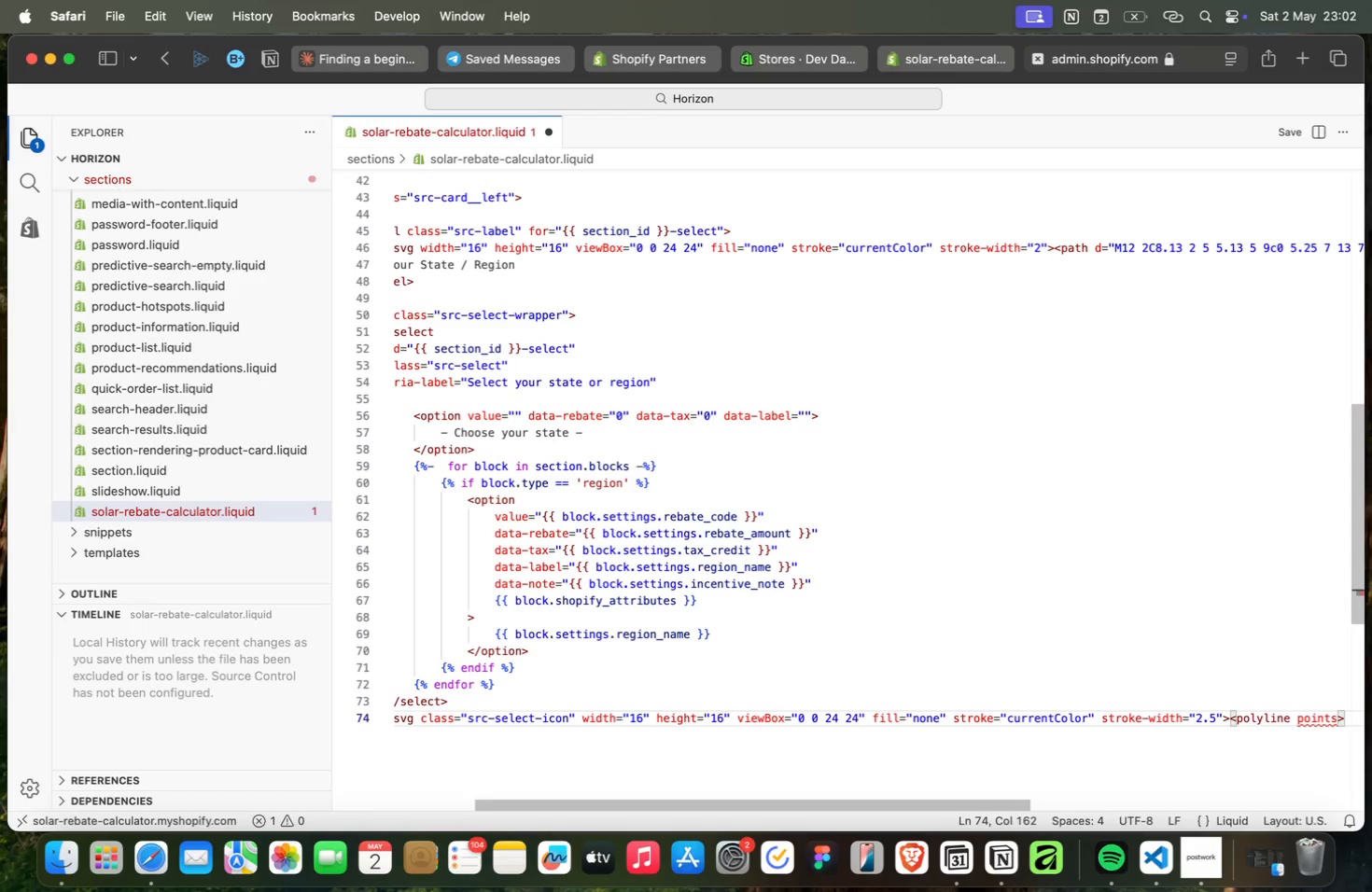 
type(15 18 9)
 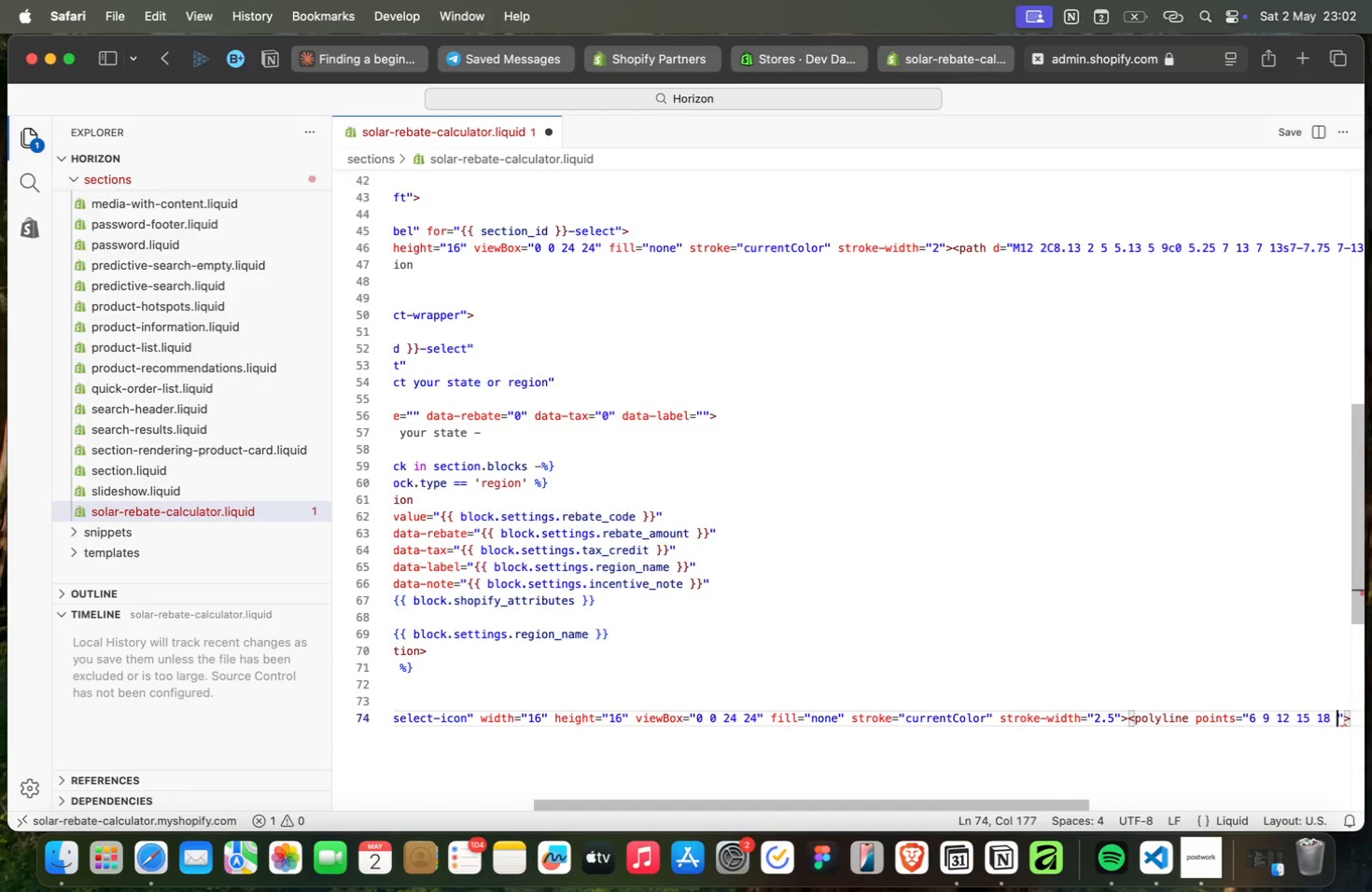 
key(ArrowRight)
 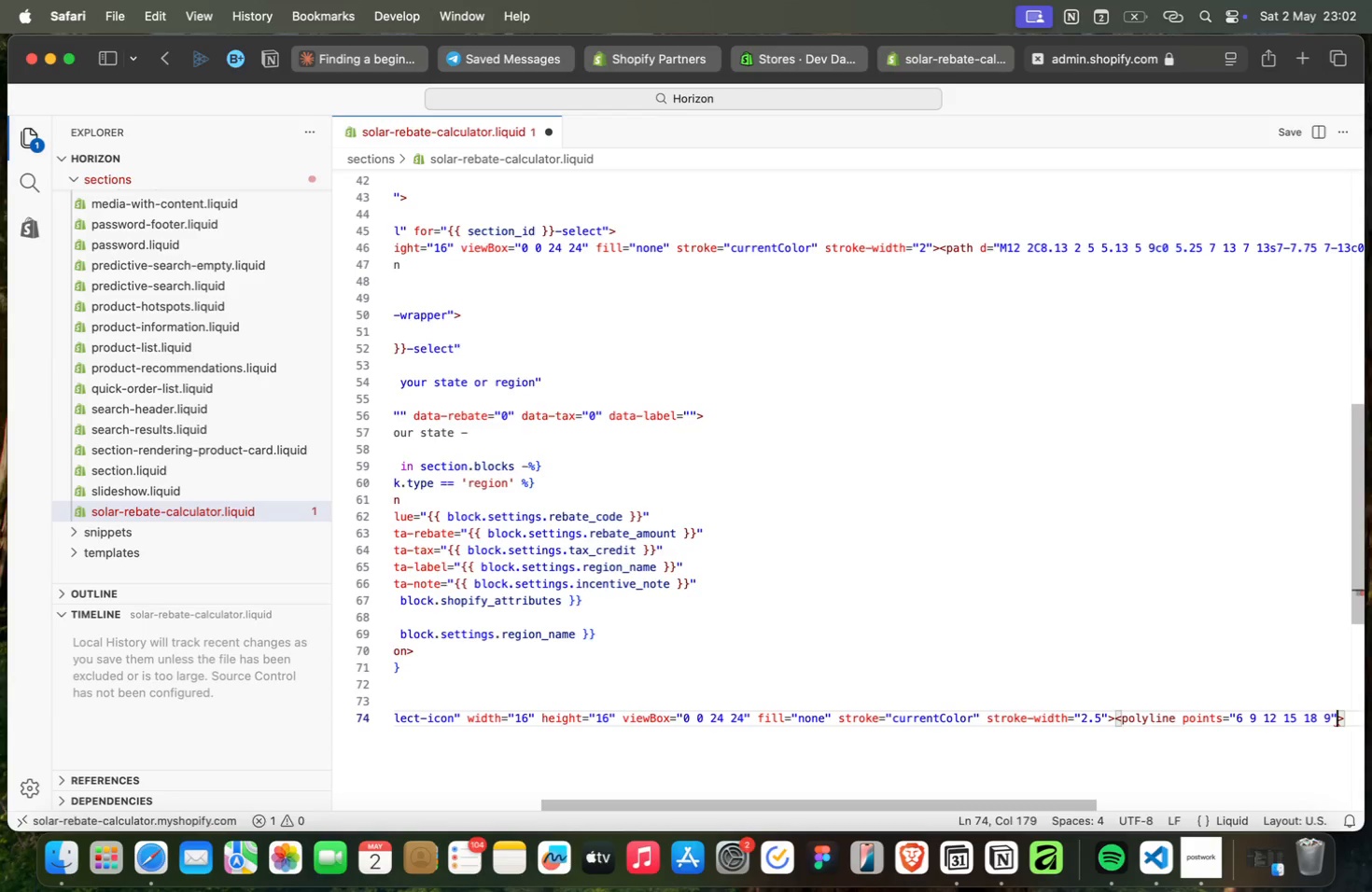 
key(Slash)
 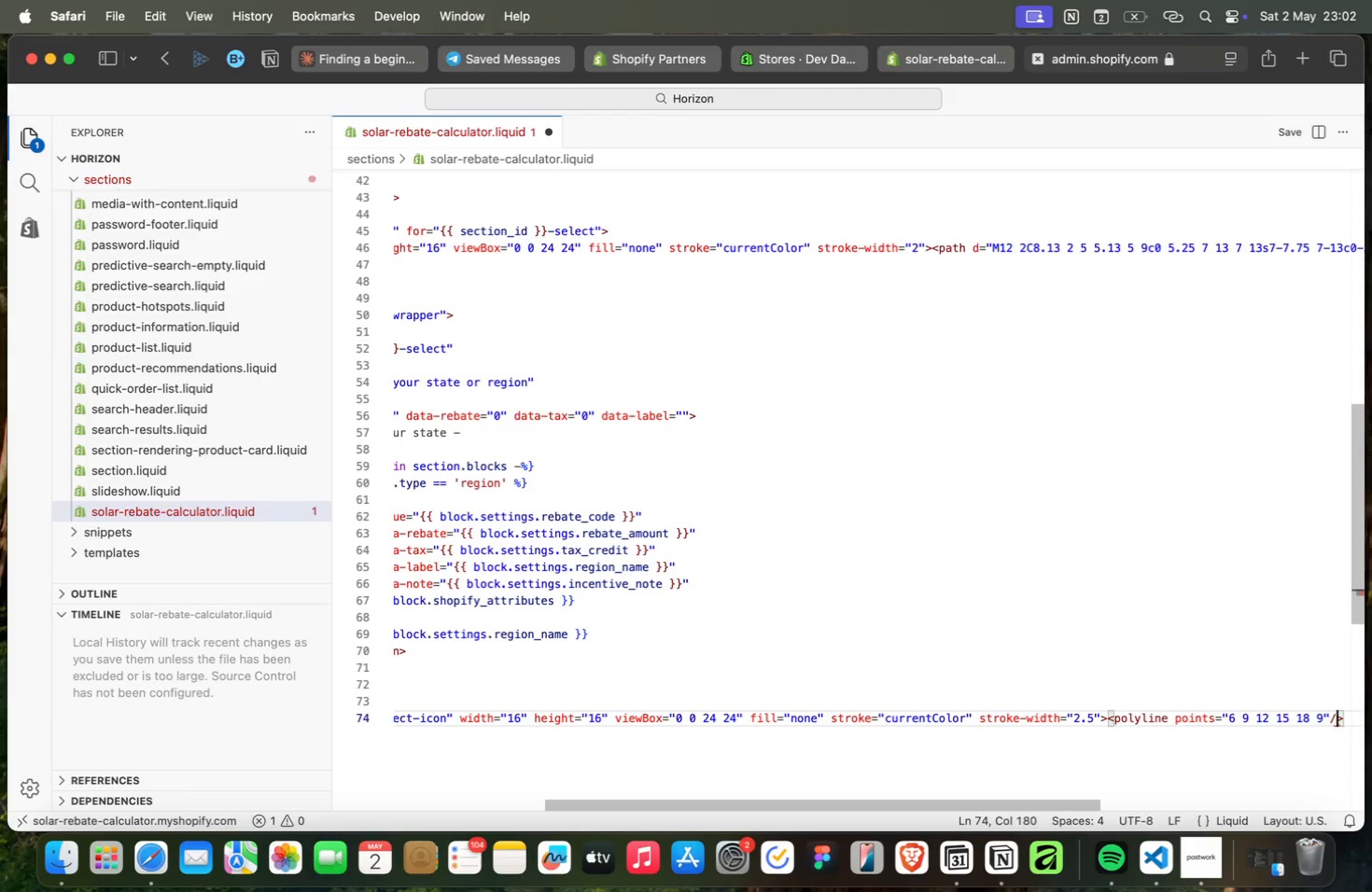 
key(ArrowRight)
 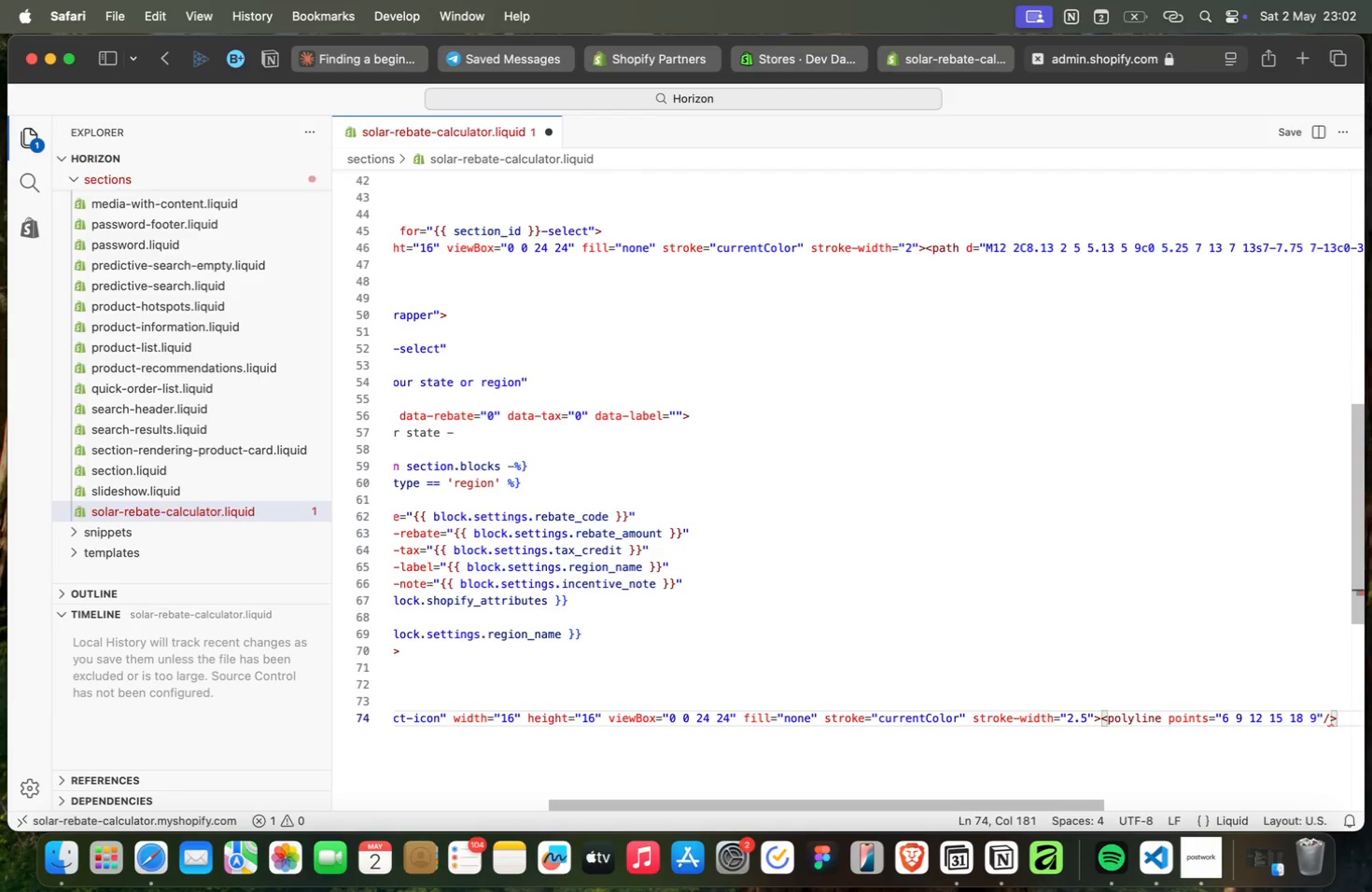 
key(Shift+Comma)
 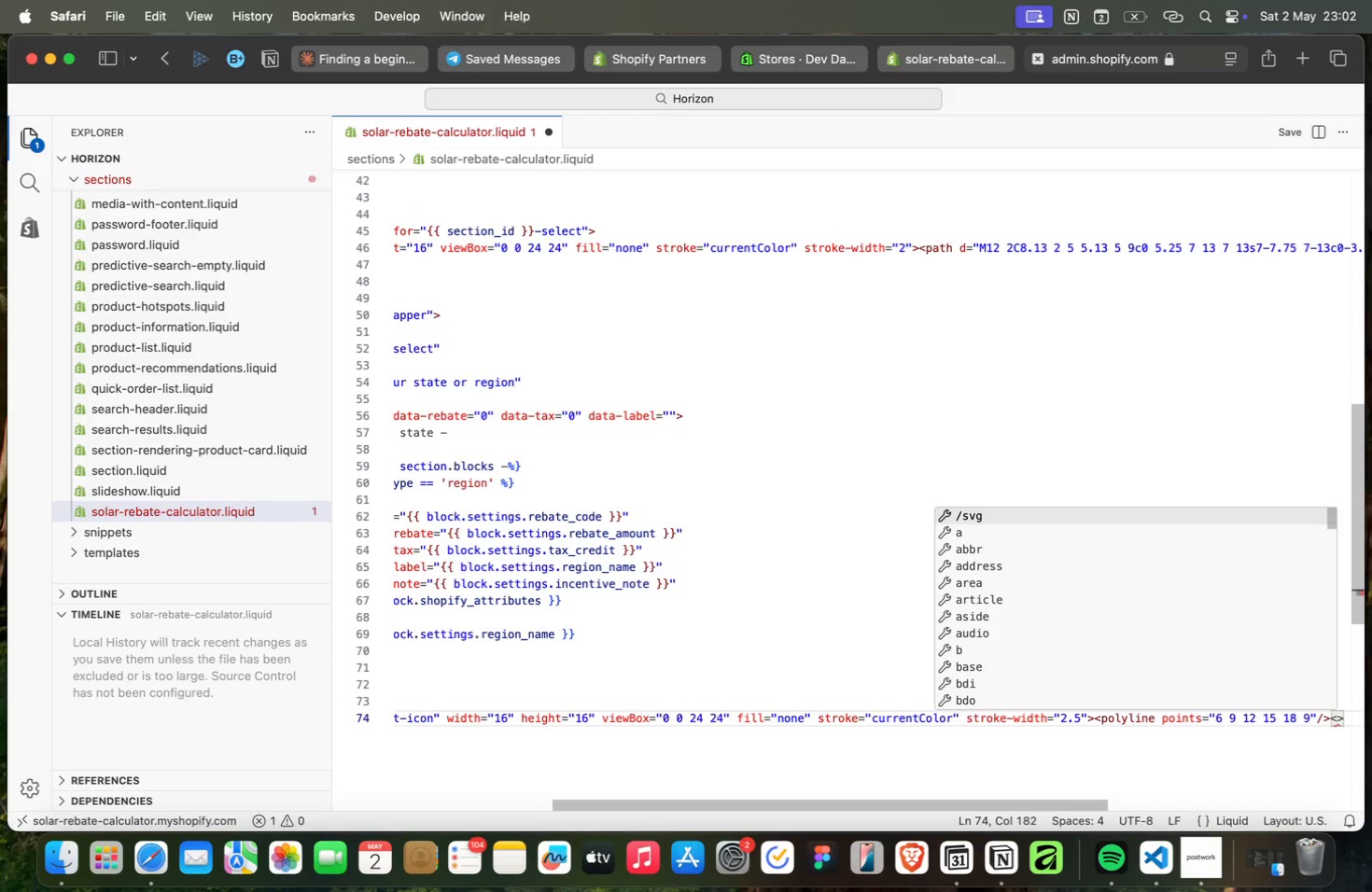 
key(Enter)
 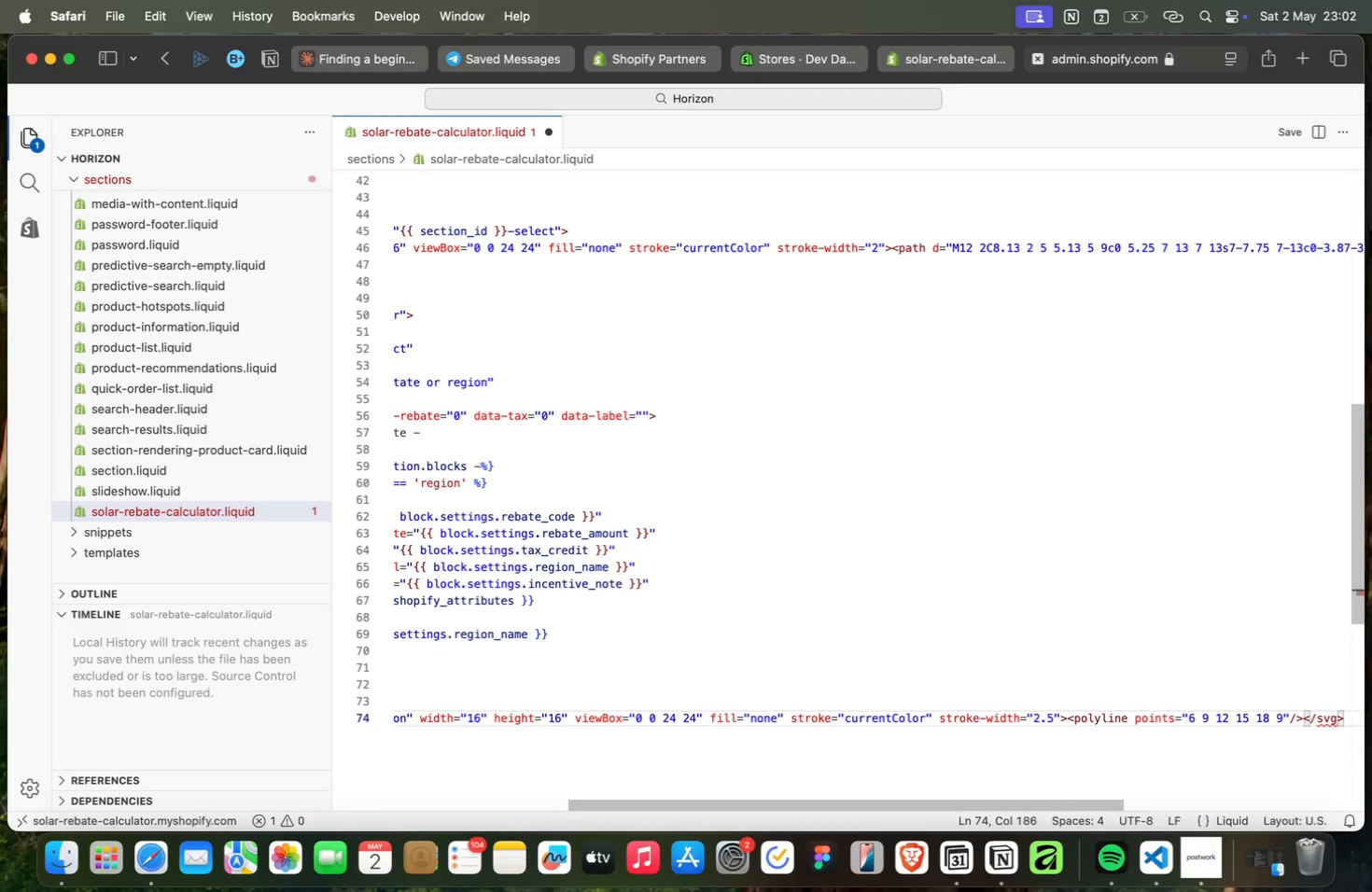 
key(Meta+ArrowRight)
 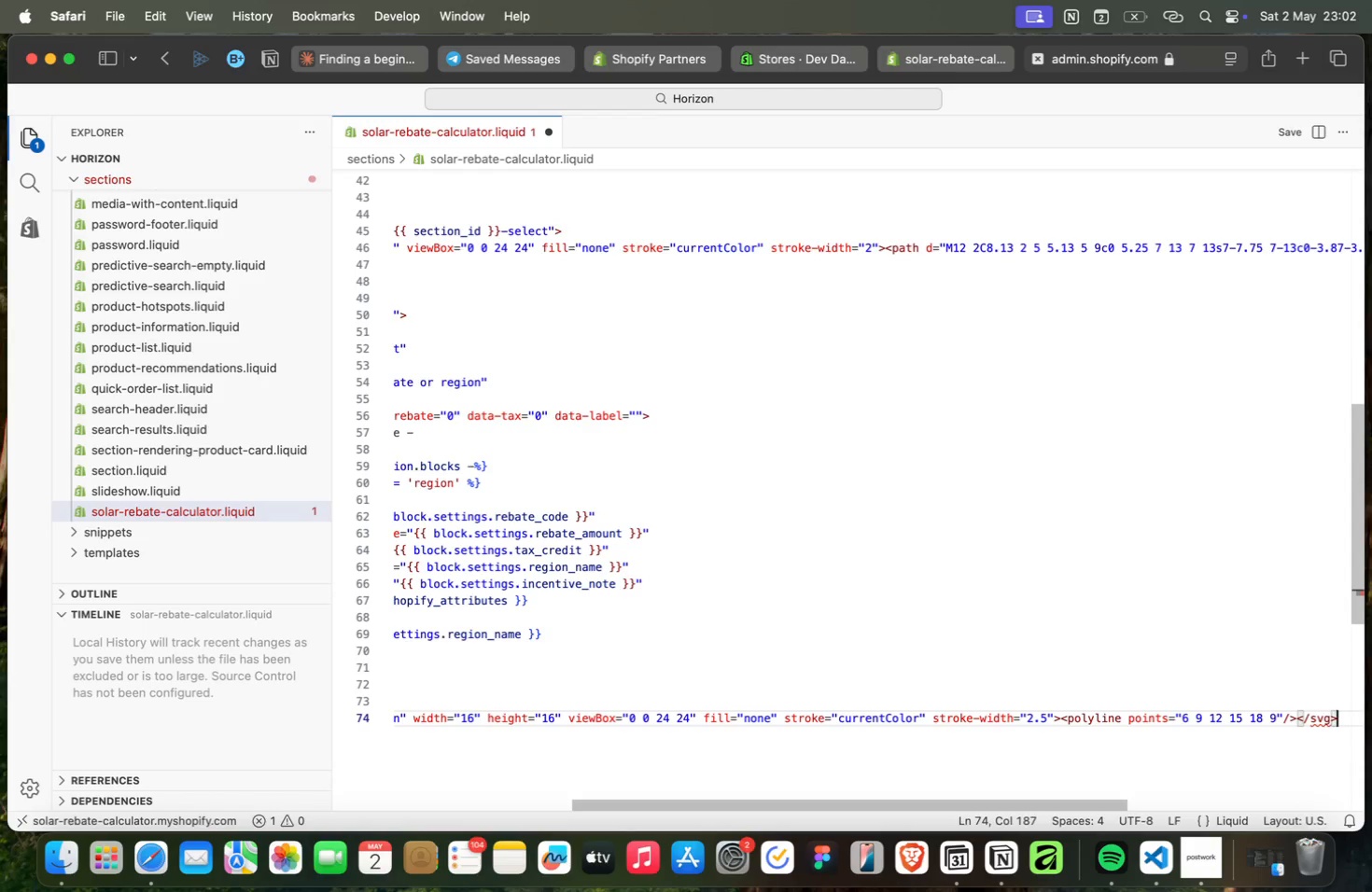 
key(Enter)
 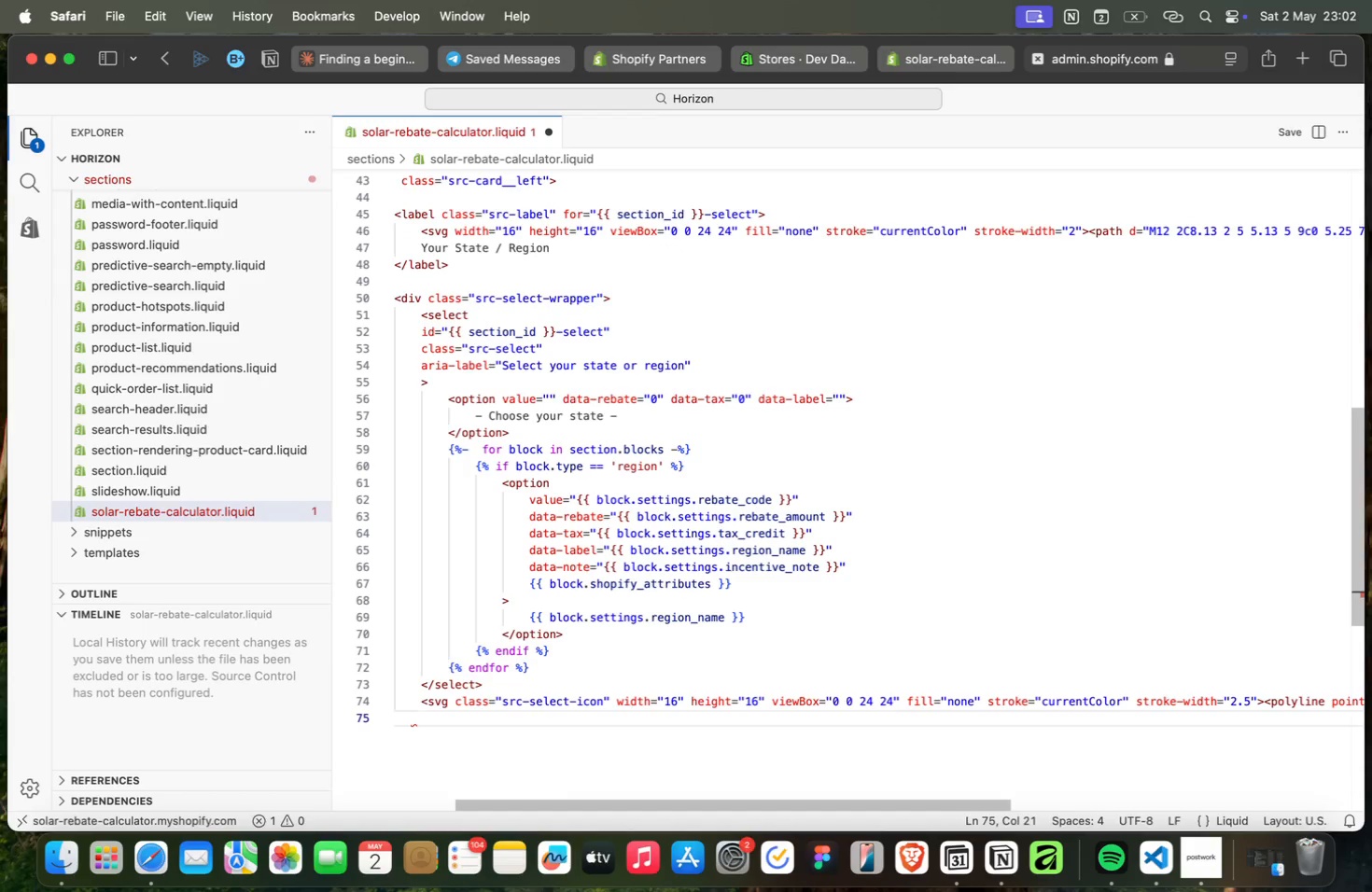 
wait(9.27)
 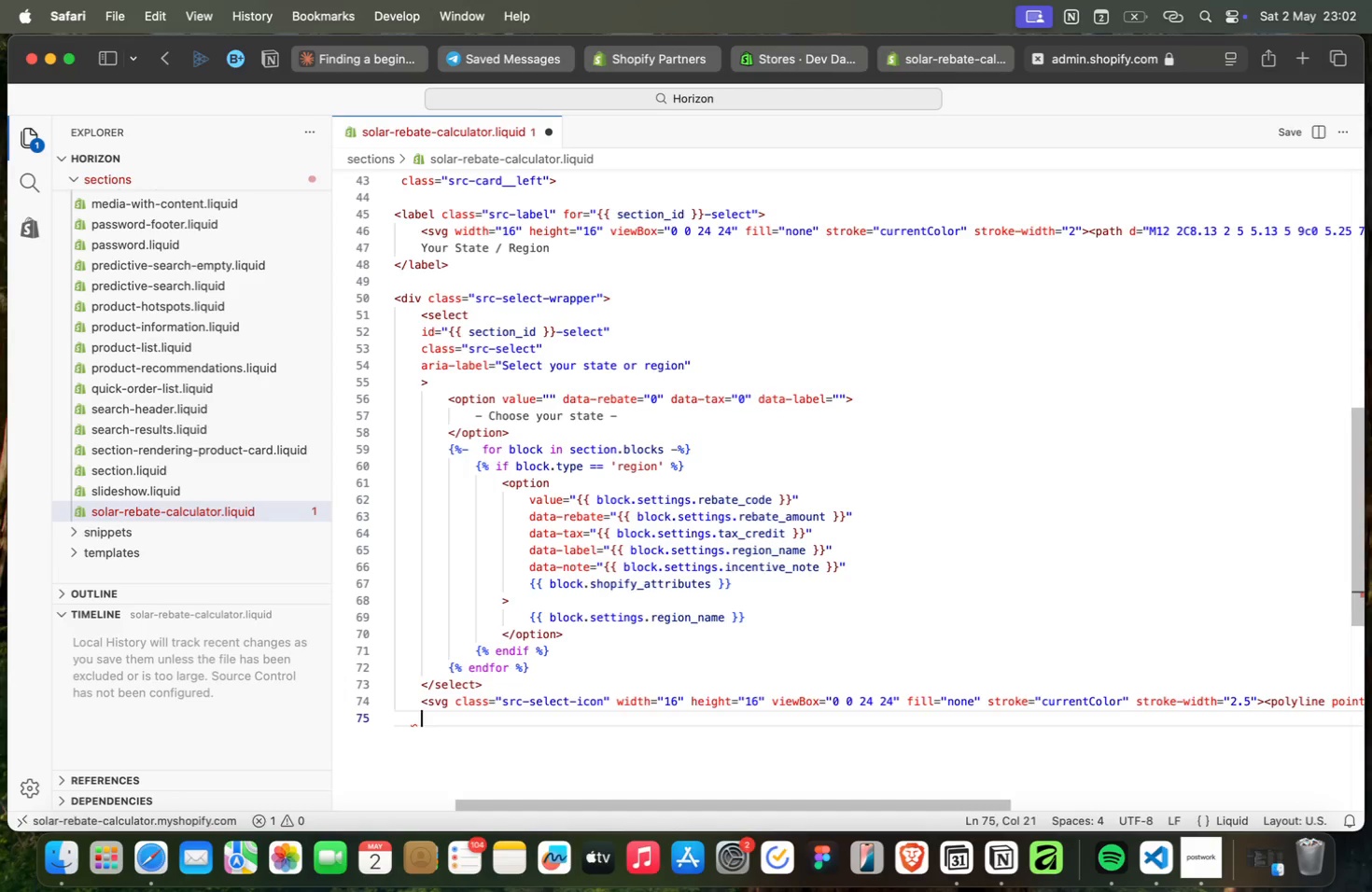 
key(Backspace)
 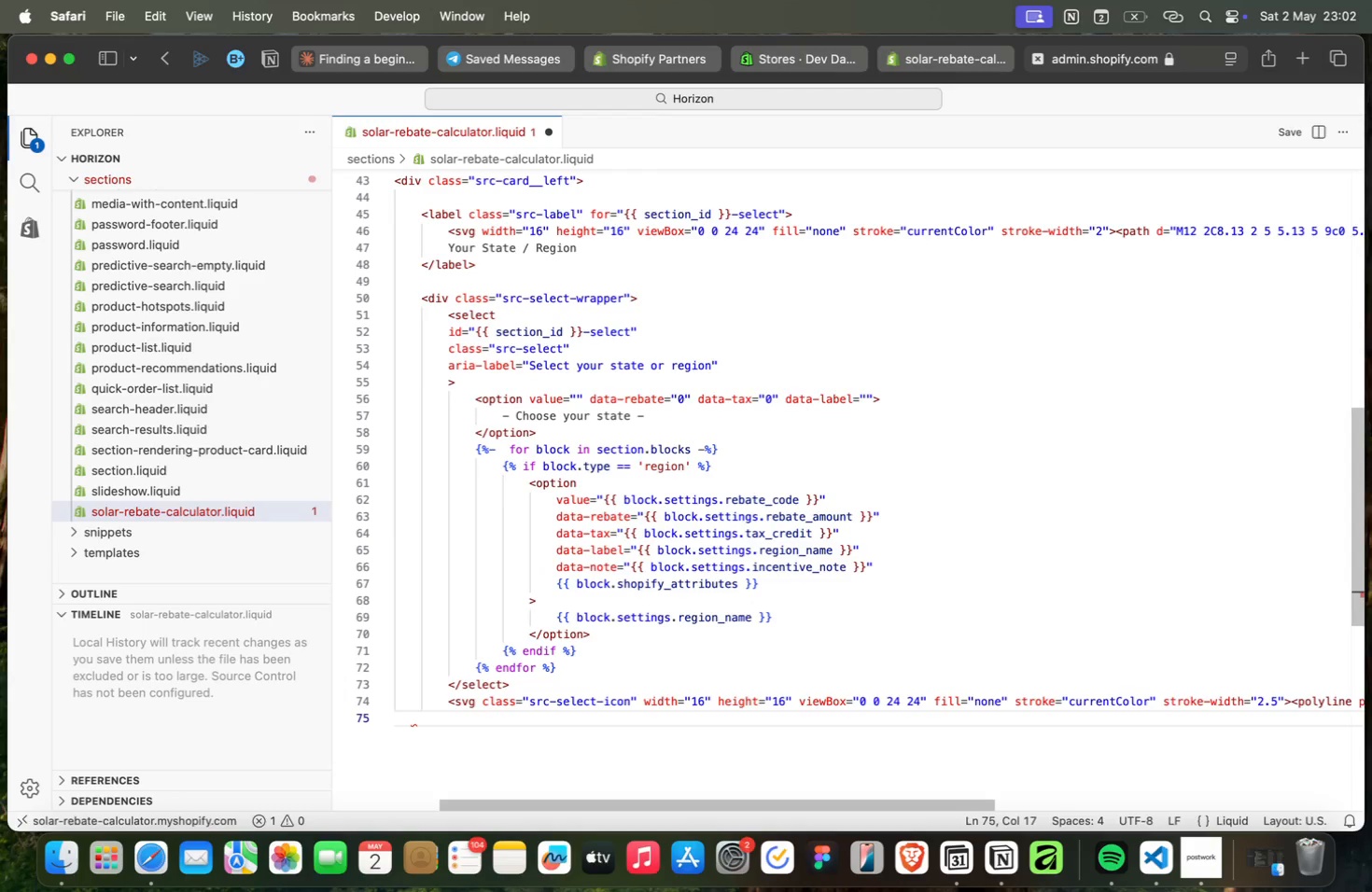 
key(Shift+Comma)
 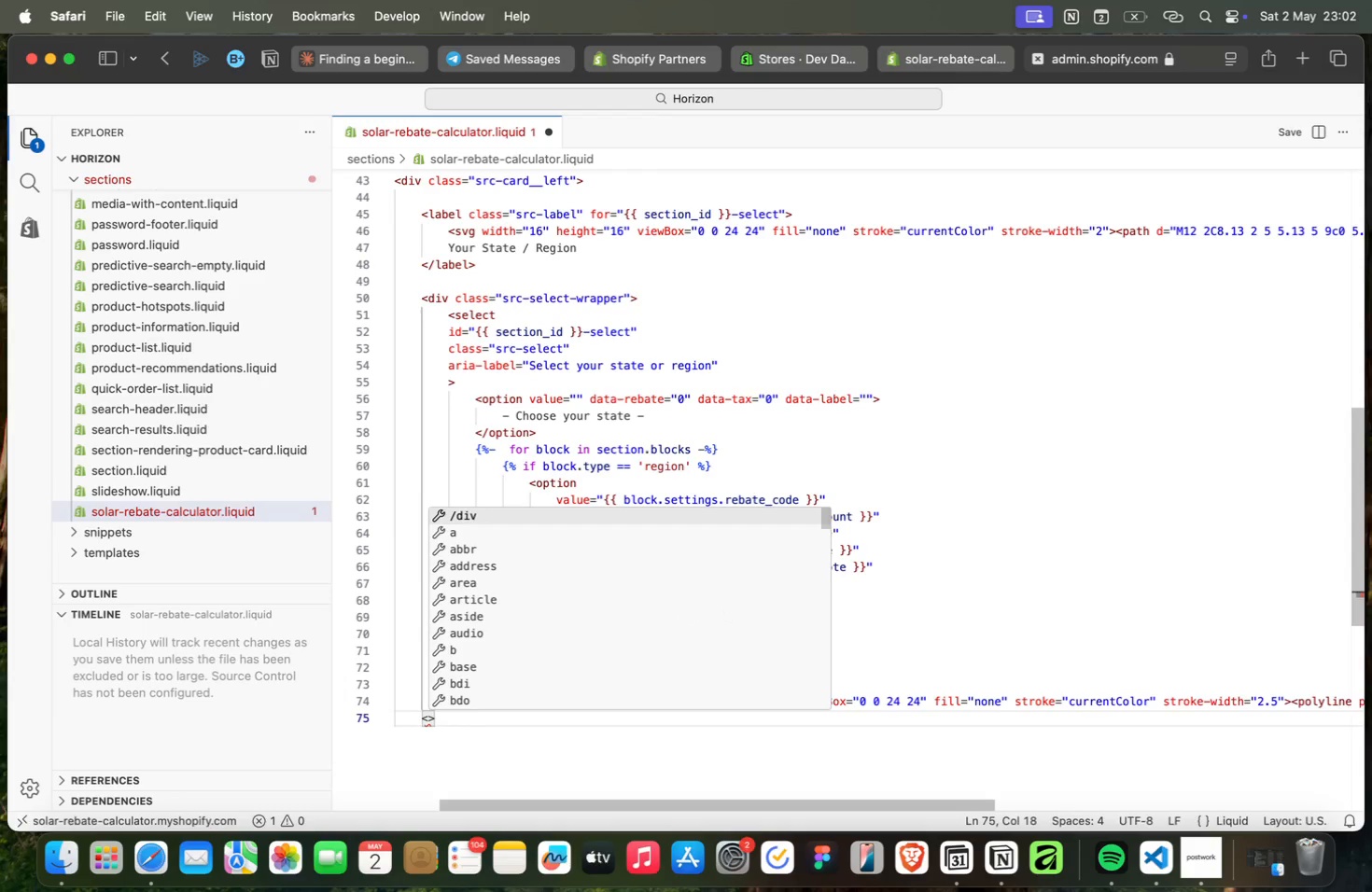 
key(Enter)
 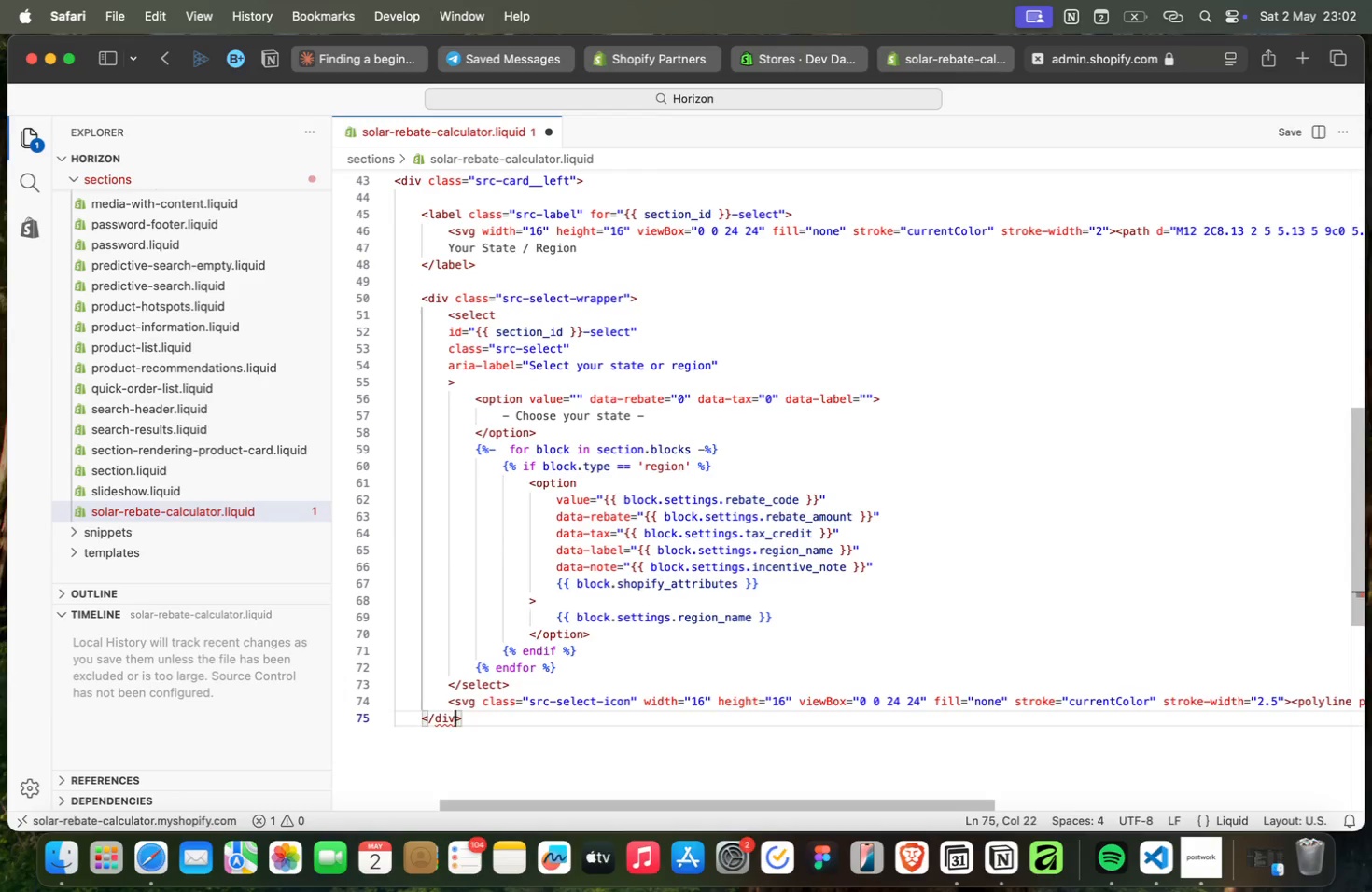 
key(ArrowRight)
 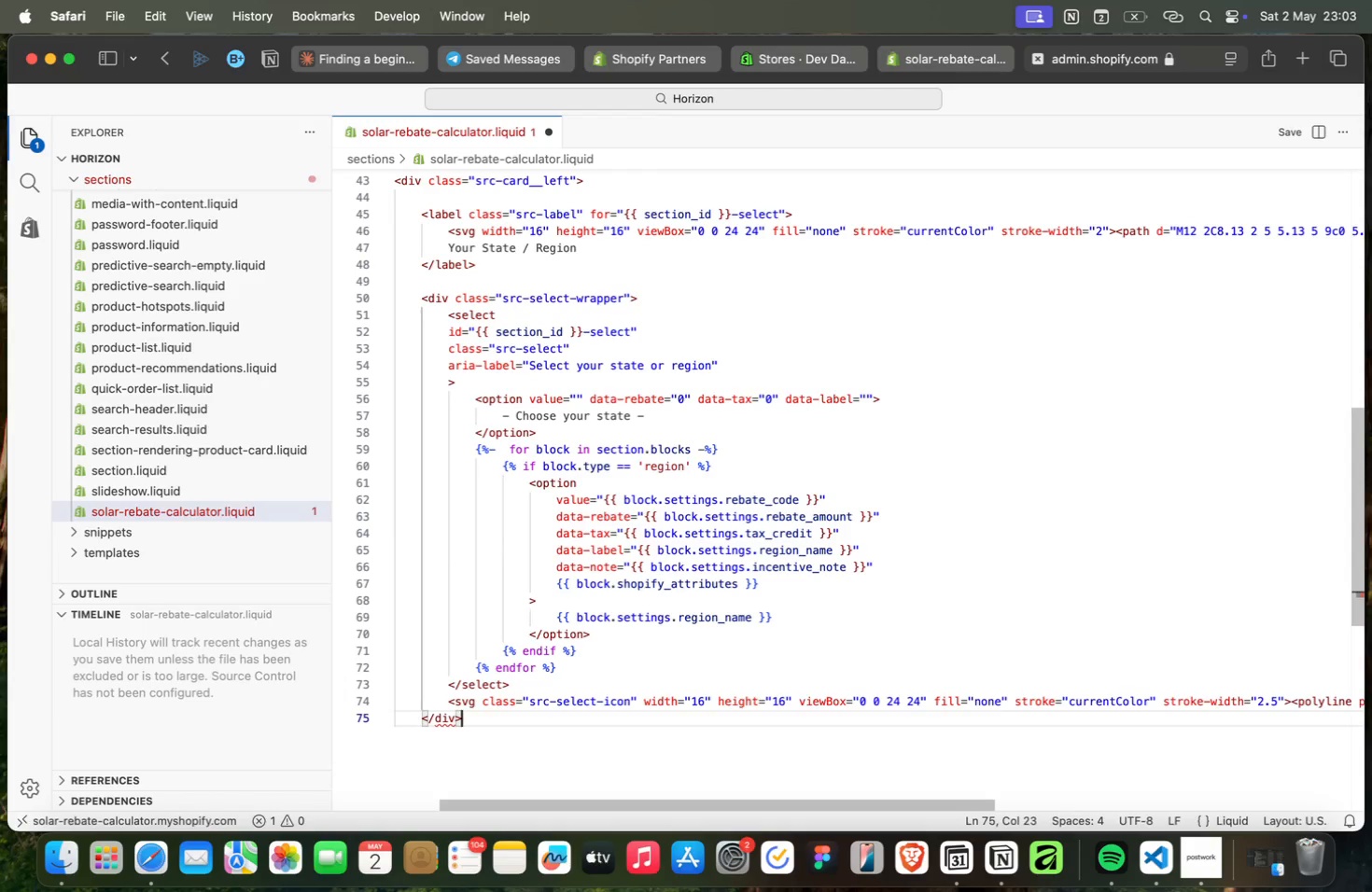 
key(Enter)
 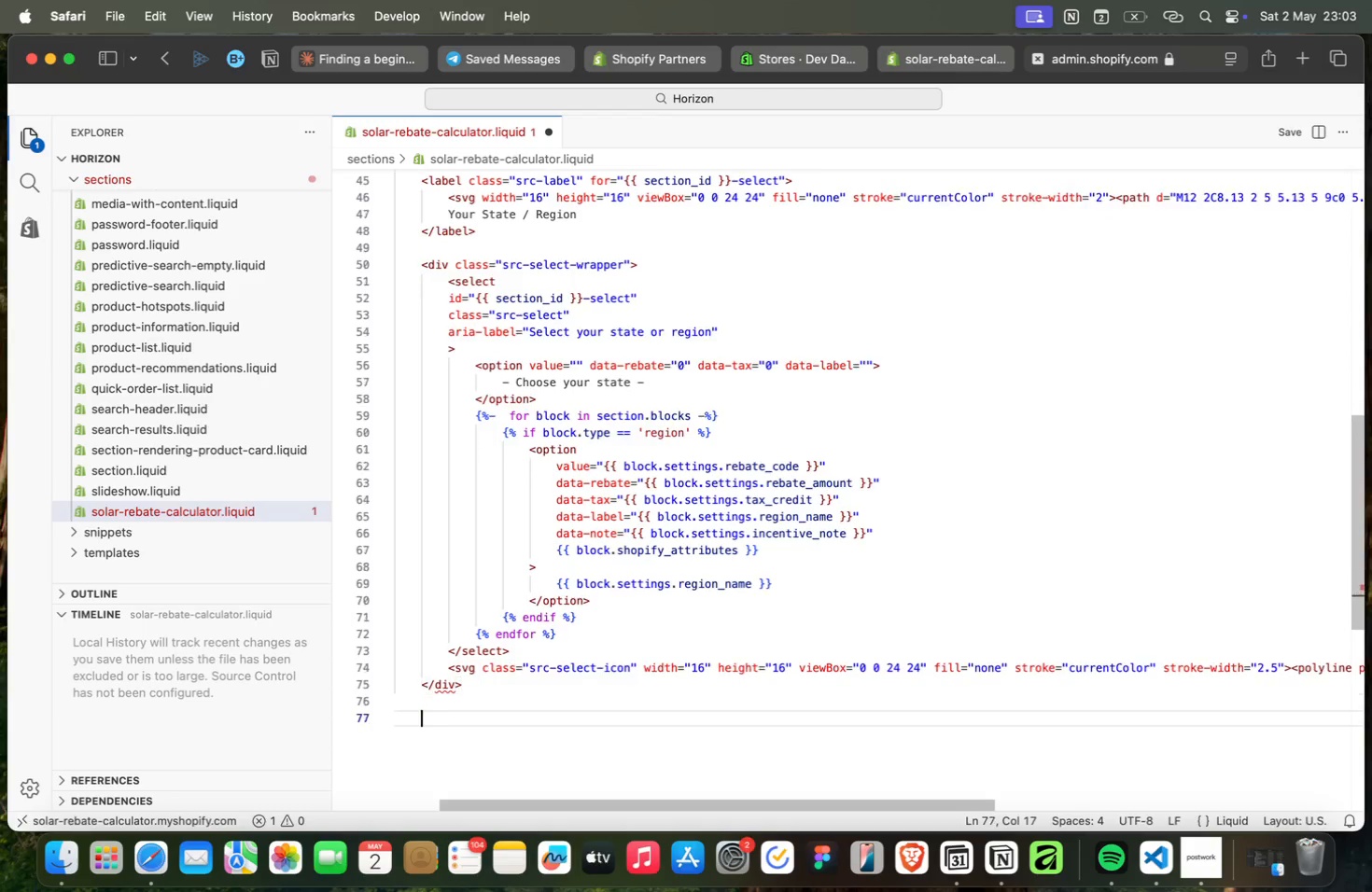 
key(Enter)
 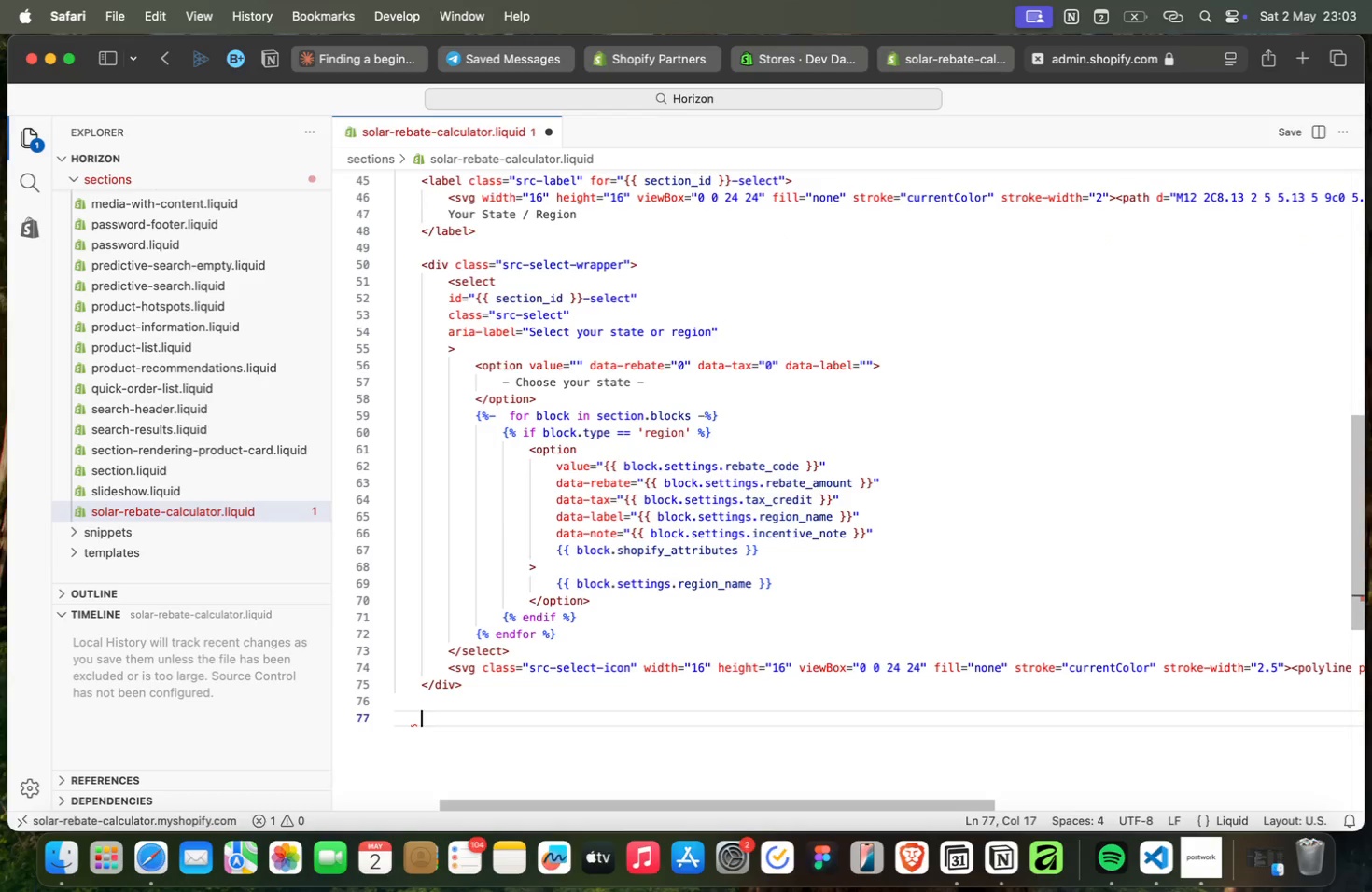 
type(<div)
 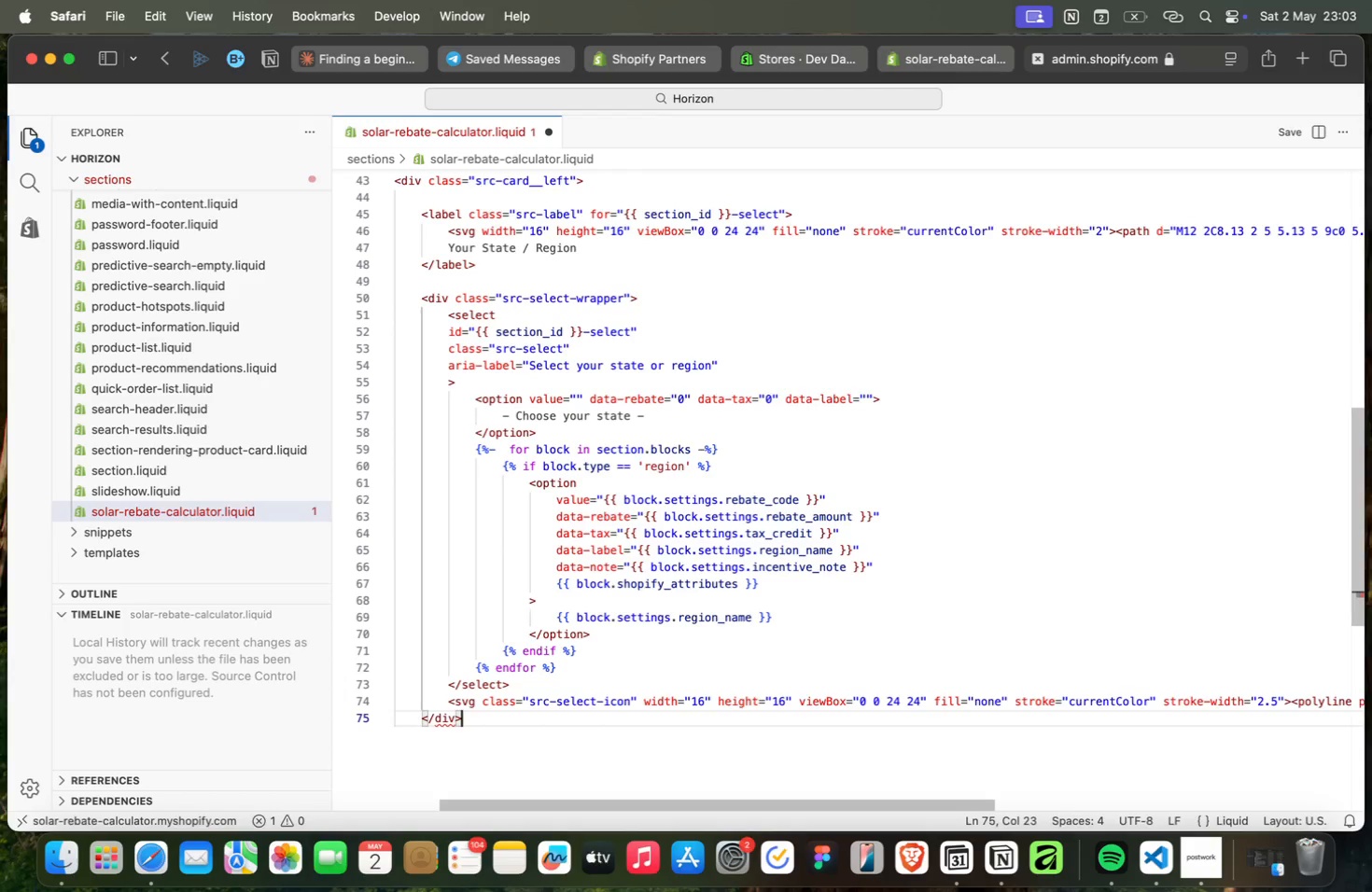 
key(Enter)
 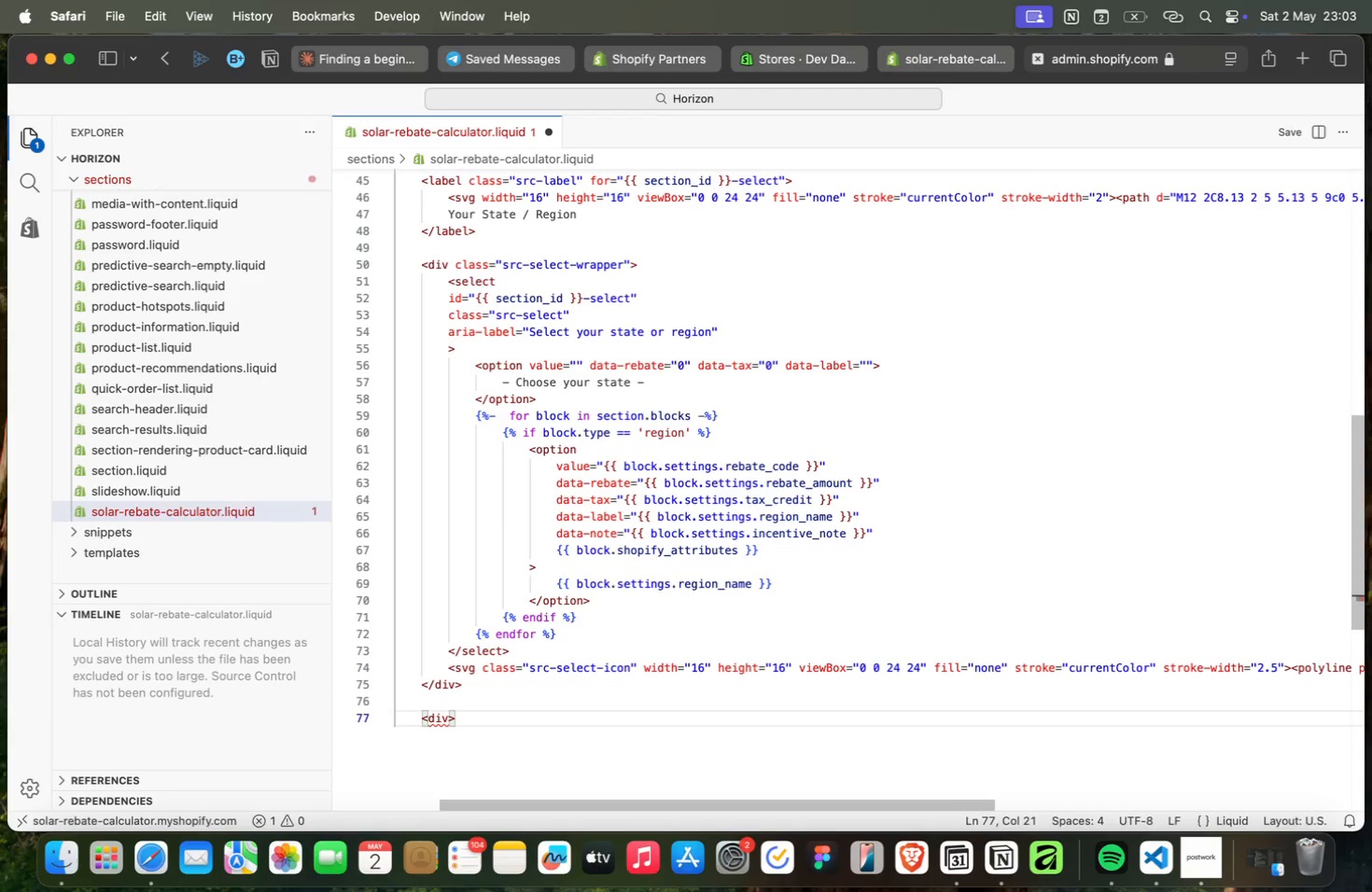 
type( cl)
 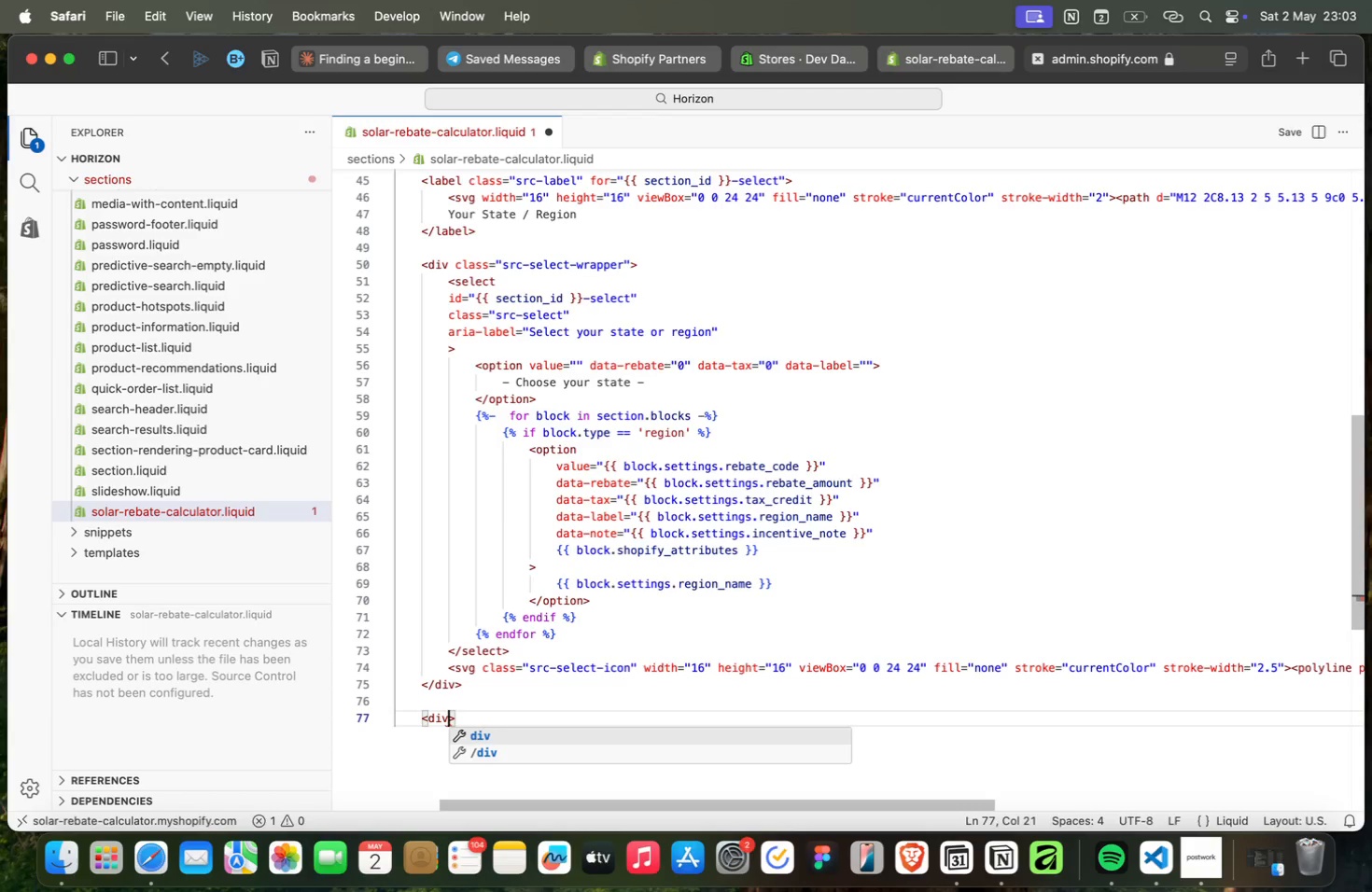 
key(Enter)
 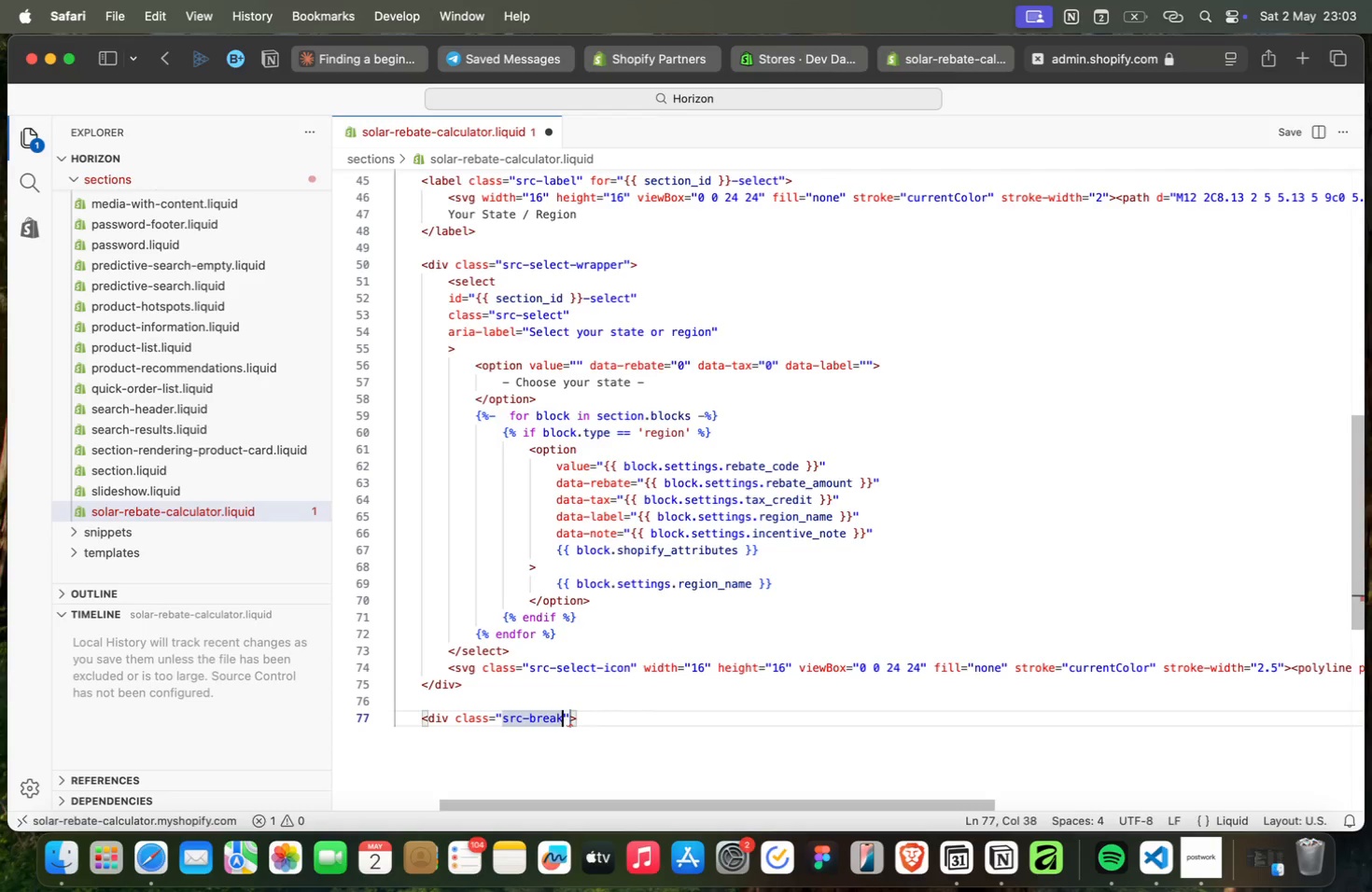 
type(src-breakdown)
 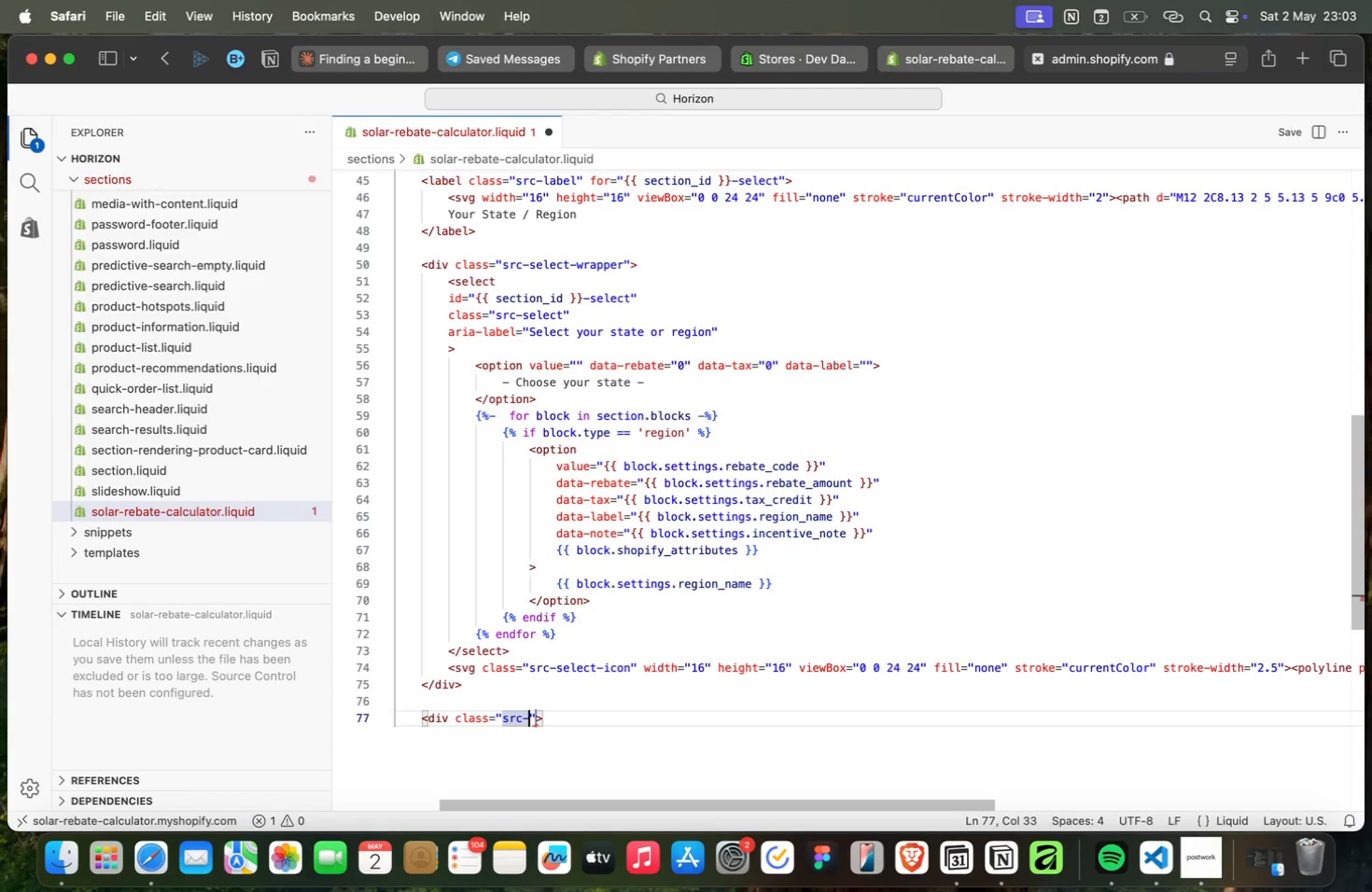 
key(ArrowRight)
 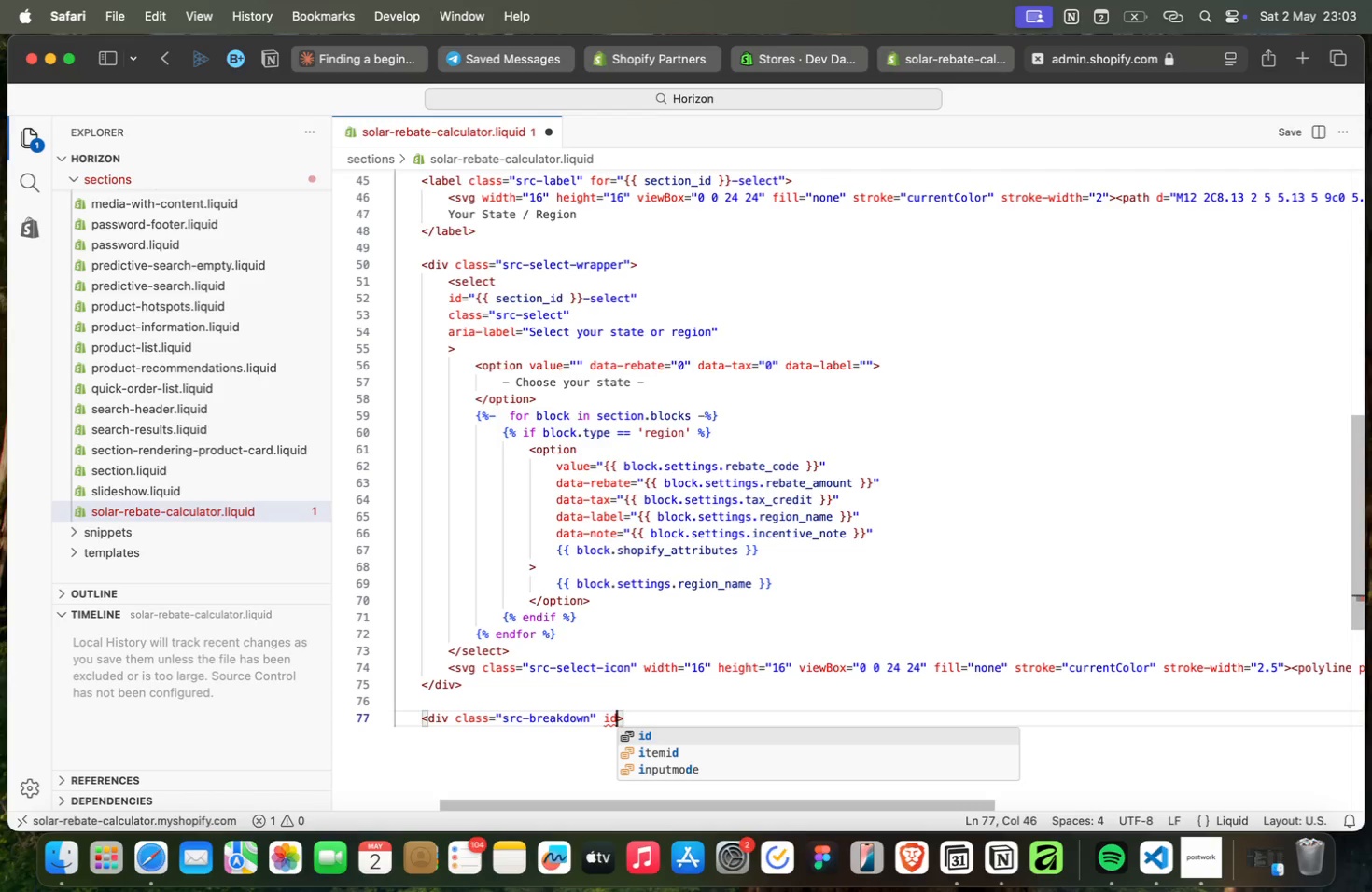 
type( id)
 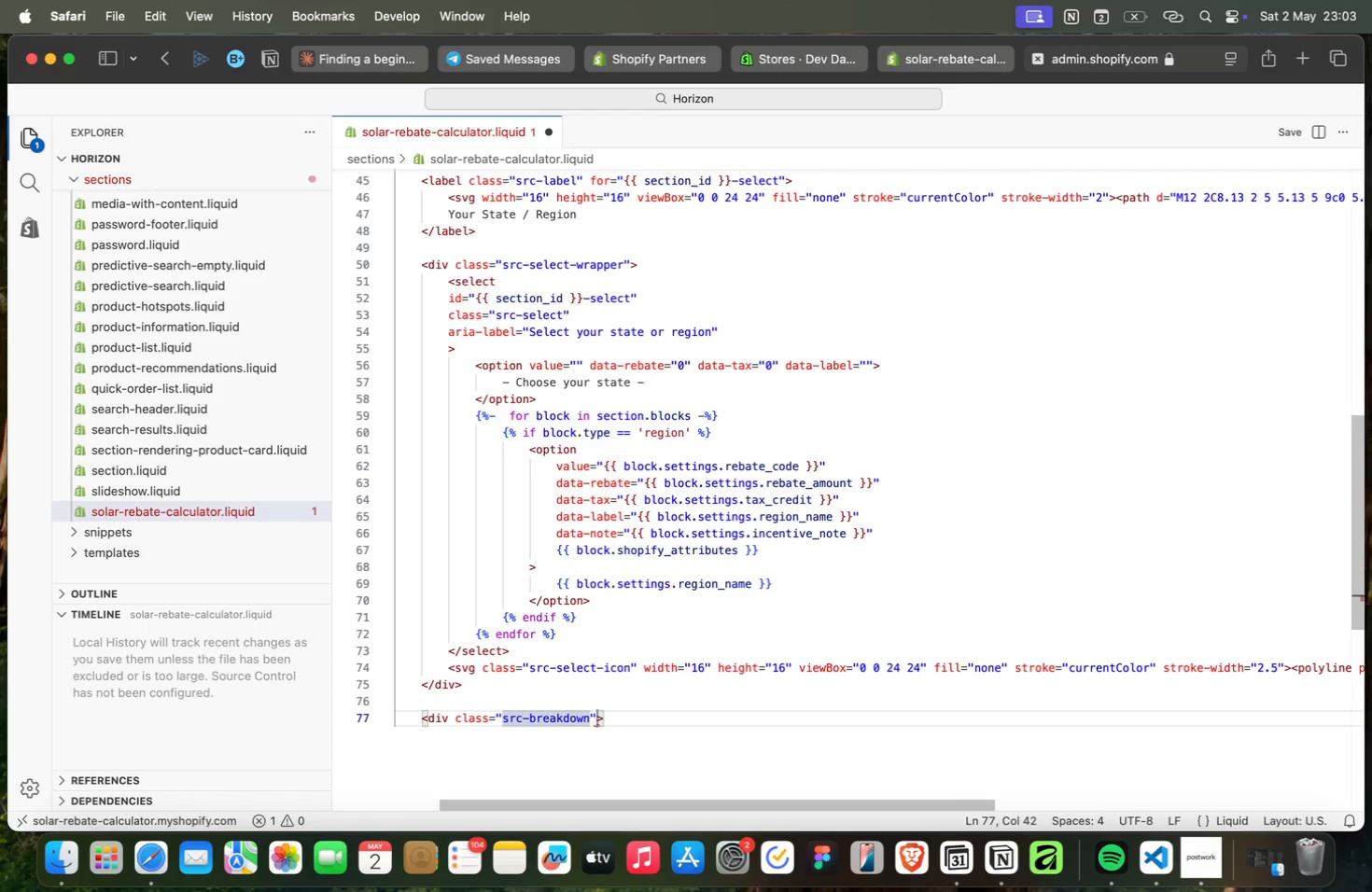 
key(Enter)
 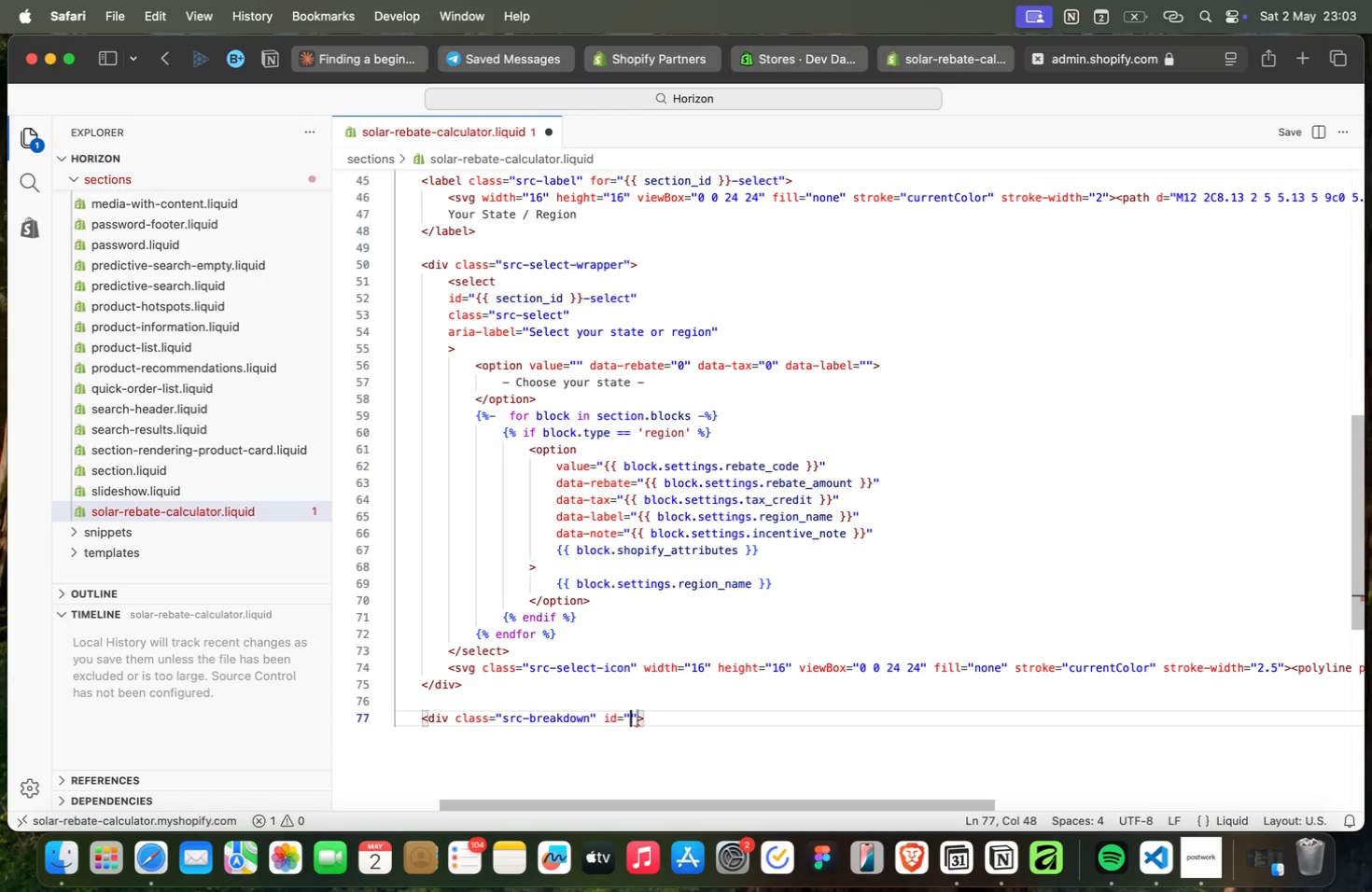 
type({{section_id)
 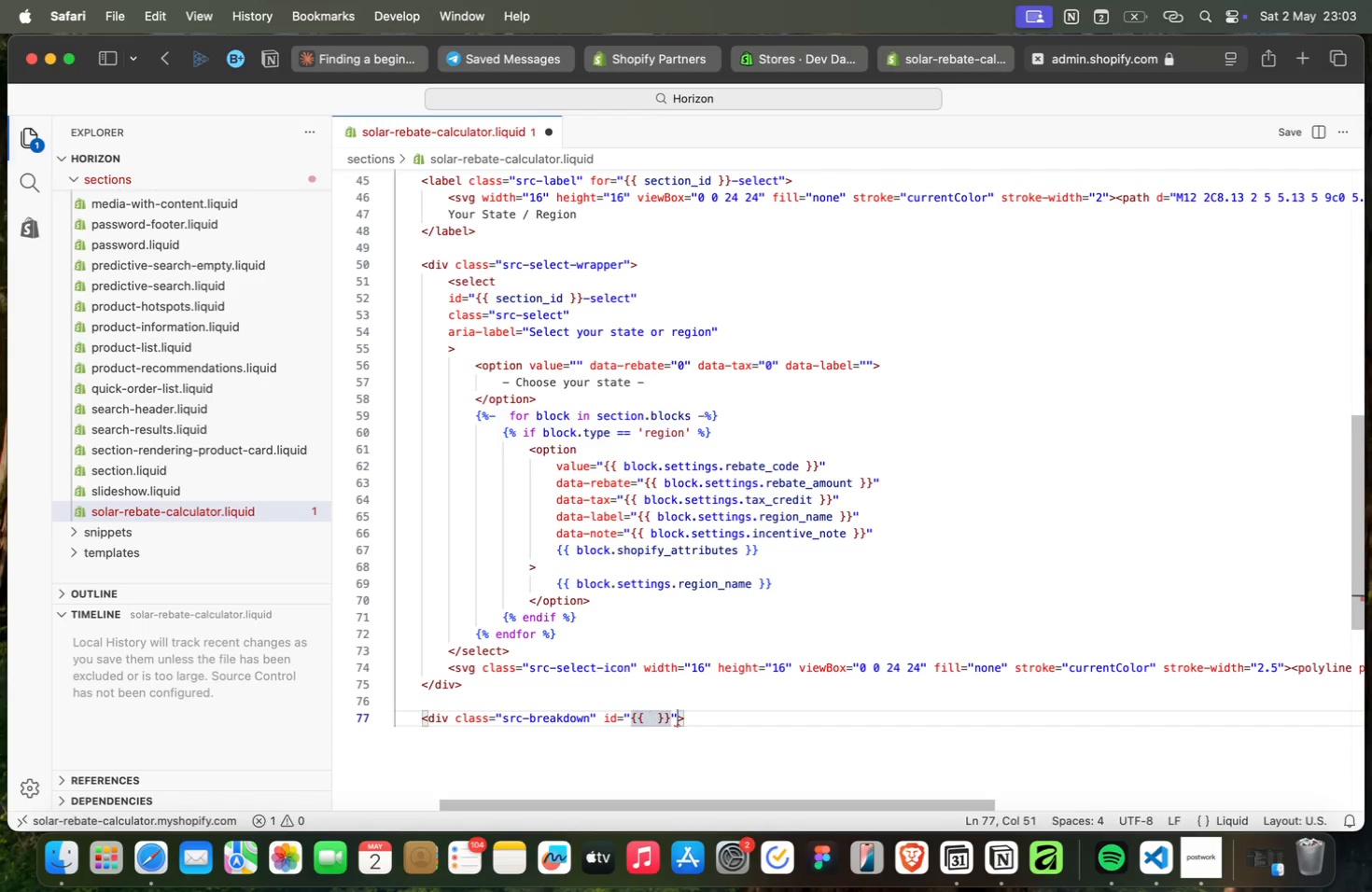 
key(Meta+CommandLeft)
 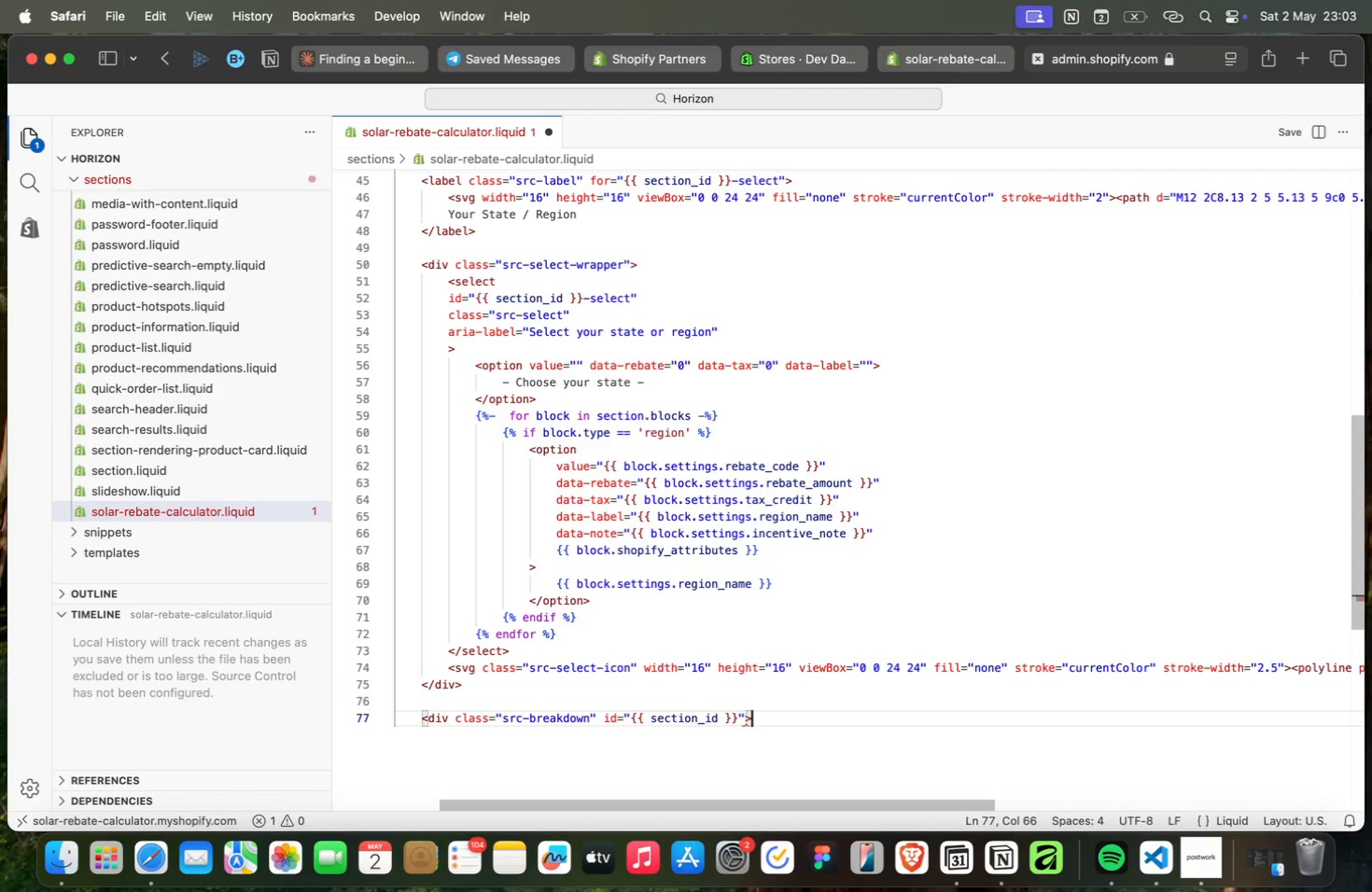 
key(Meta+ArrowRight)
 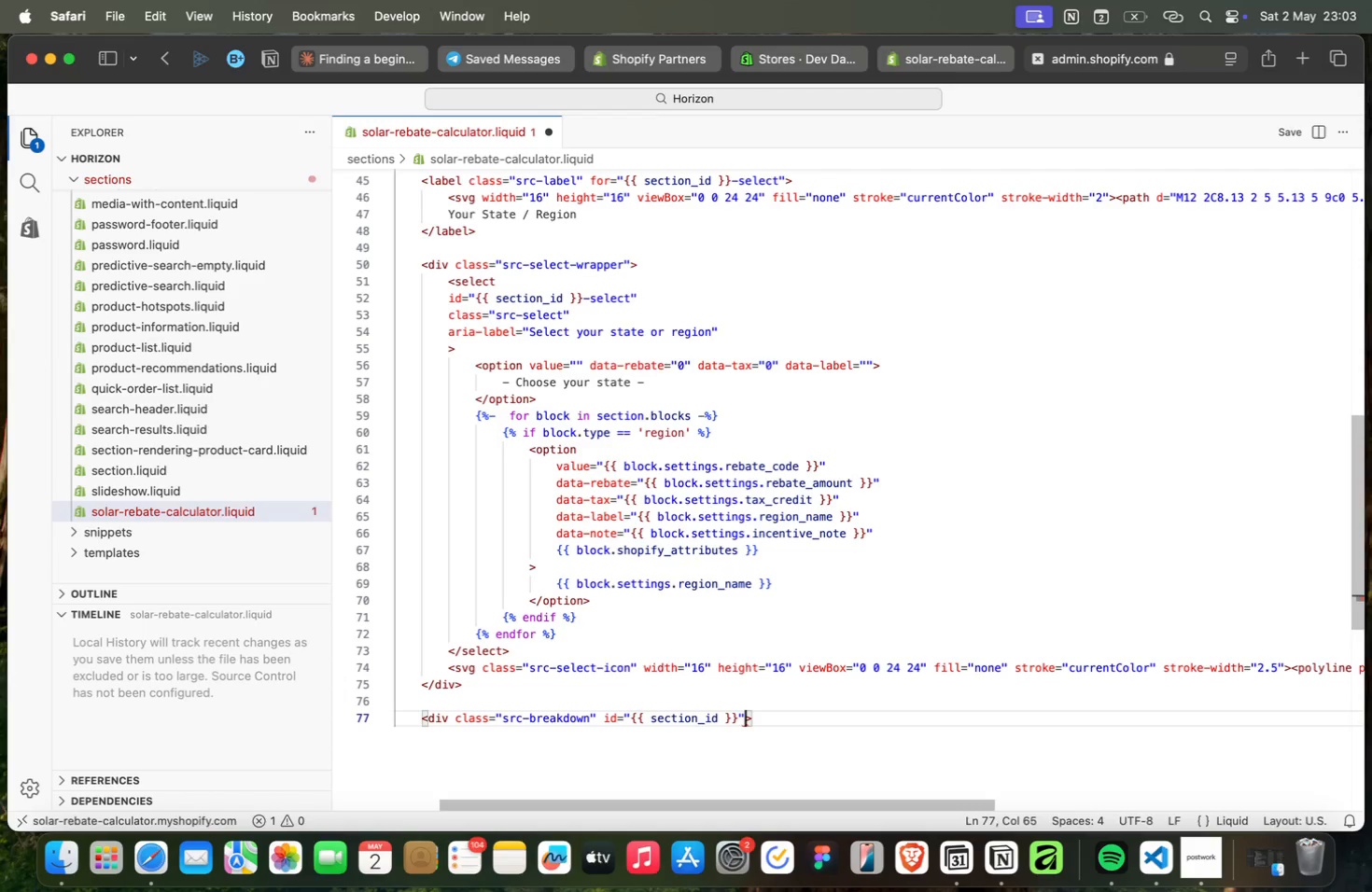 
key(ArrowLeft)
 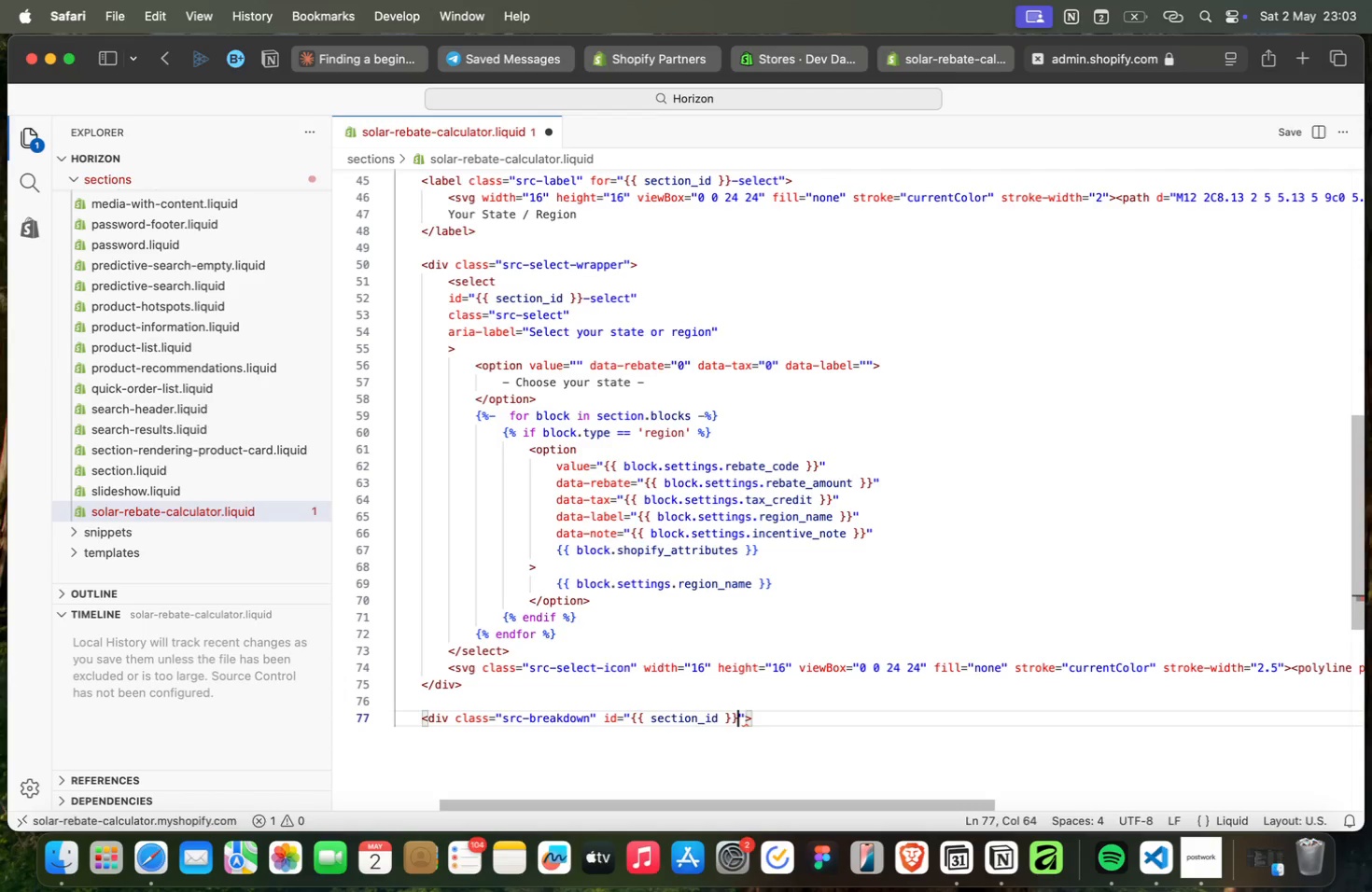 
key(ArrowLeft)
 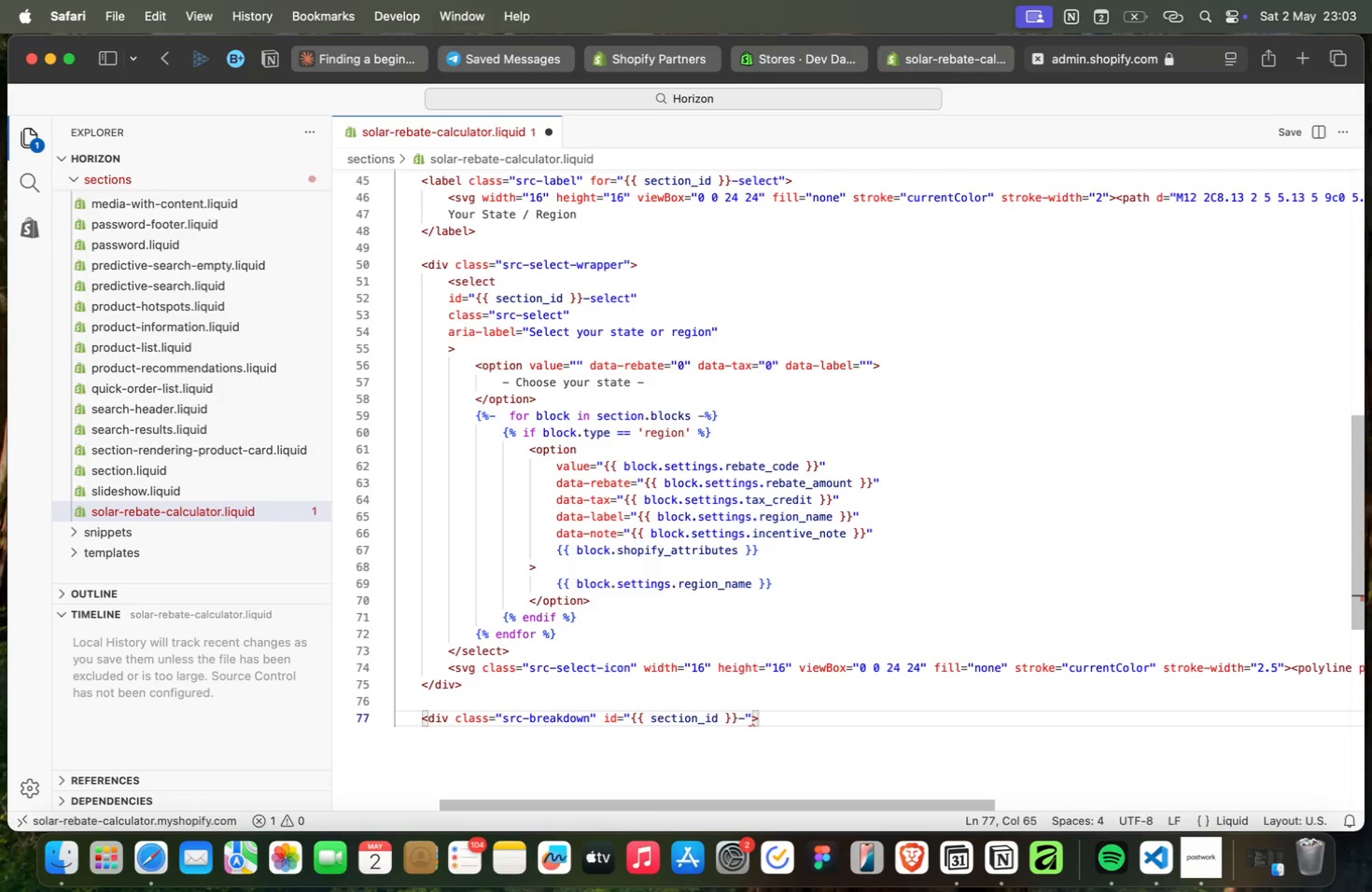 
type(-breakdonw)
key(Backspace)
key(Backspace)
type(wn)
 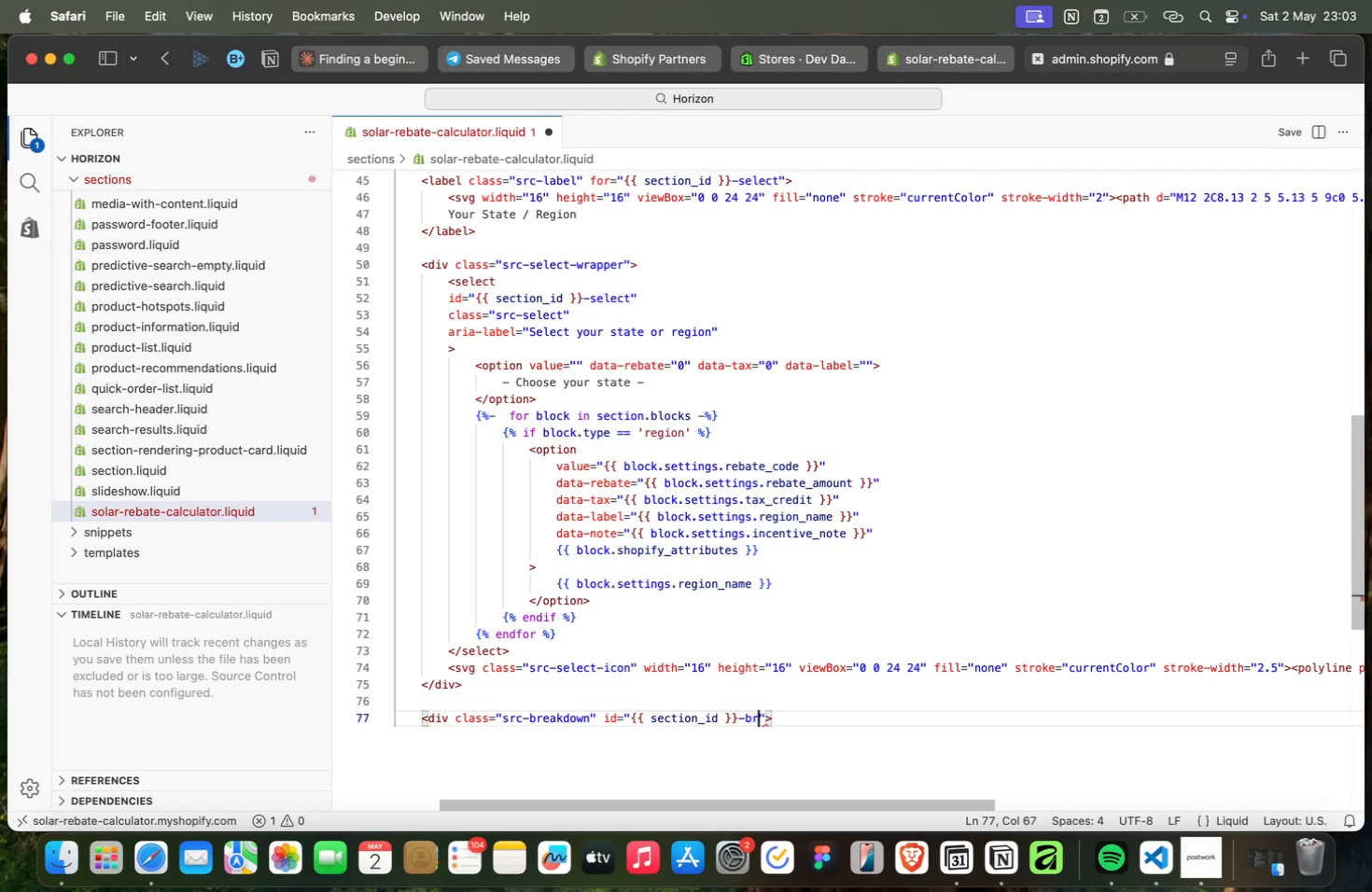 
key(ArrowRight)
 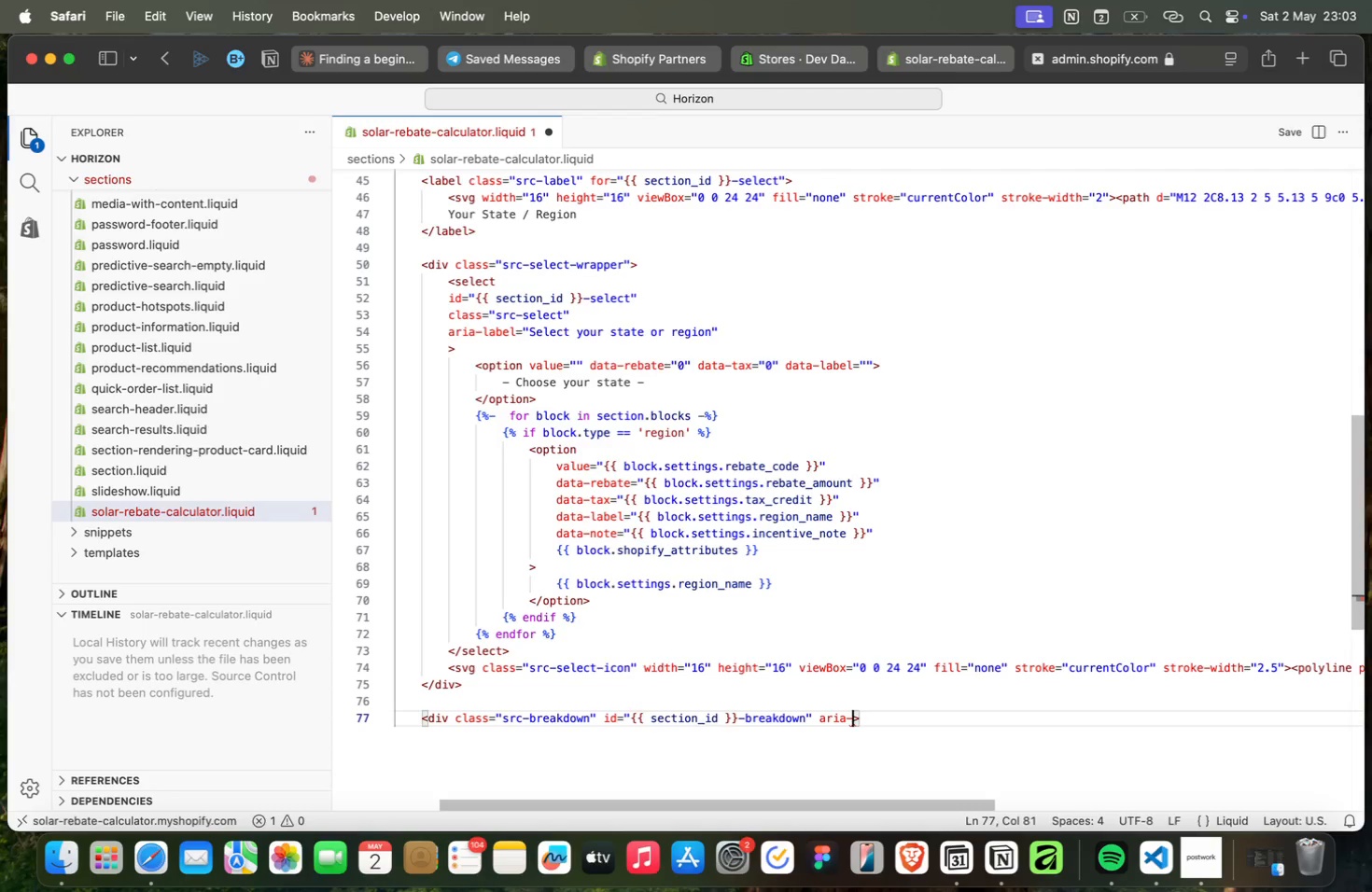 
type( aria )
key(Backspace)
type(-live)
 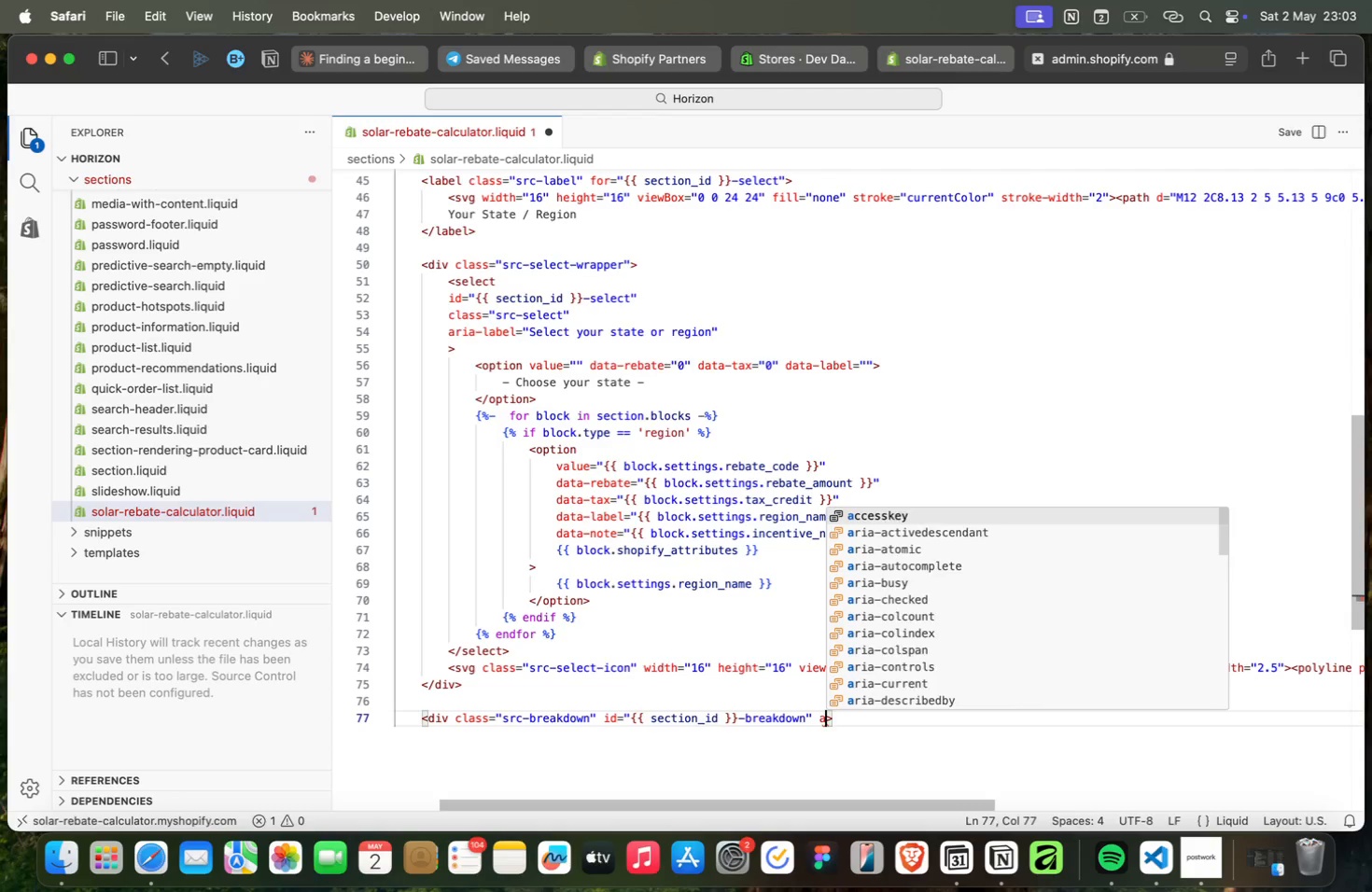 
key(Enter)
 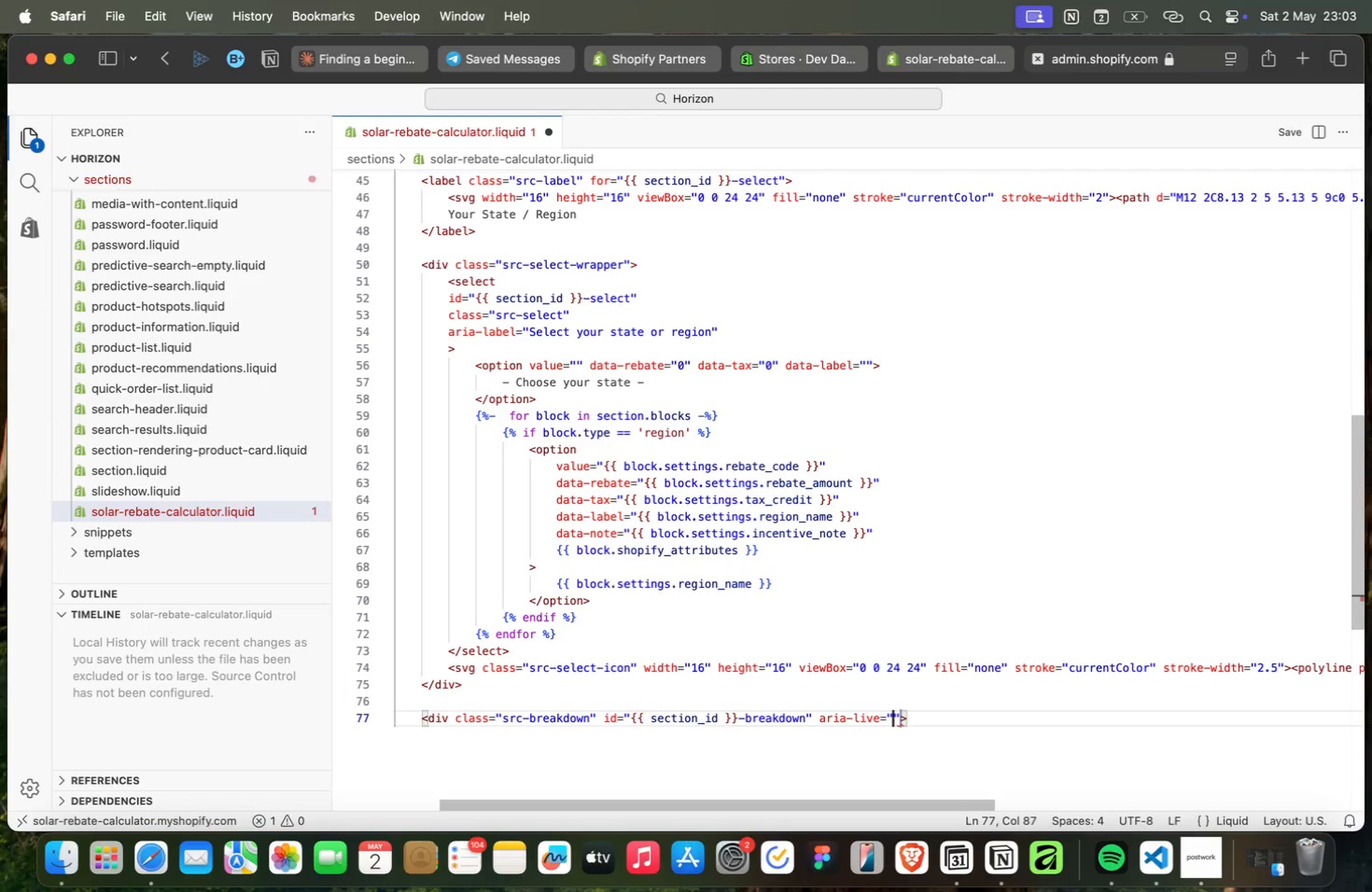 
type(polie)
key(Backspace)
type(te)
 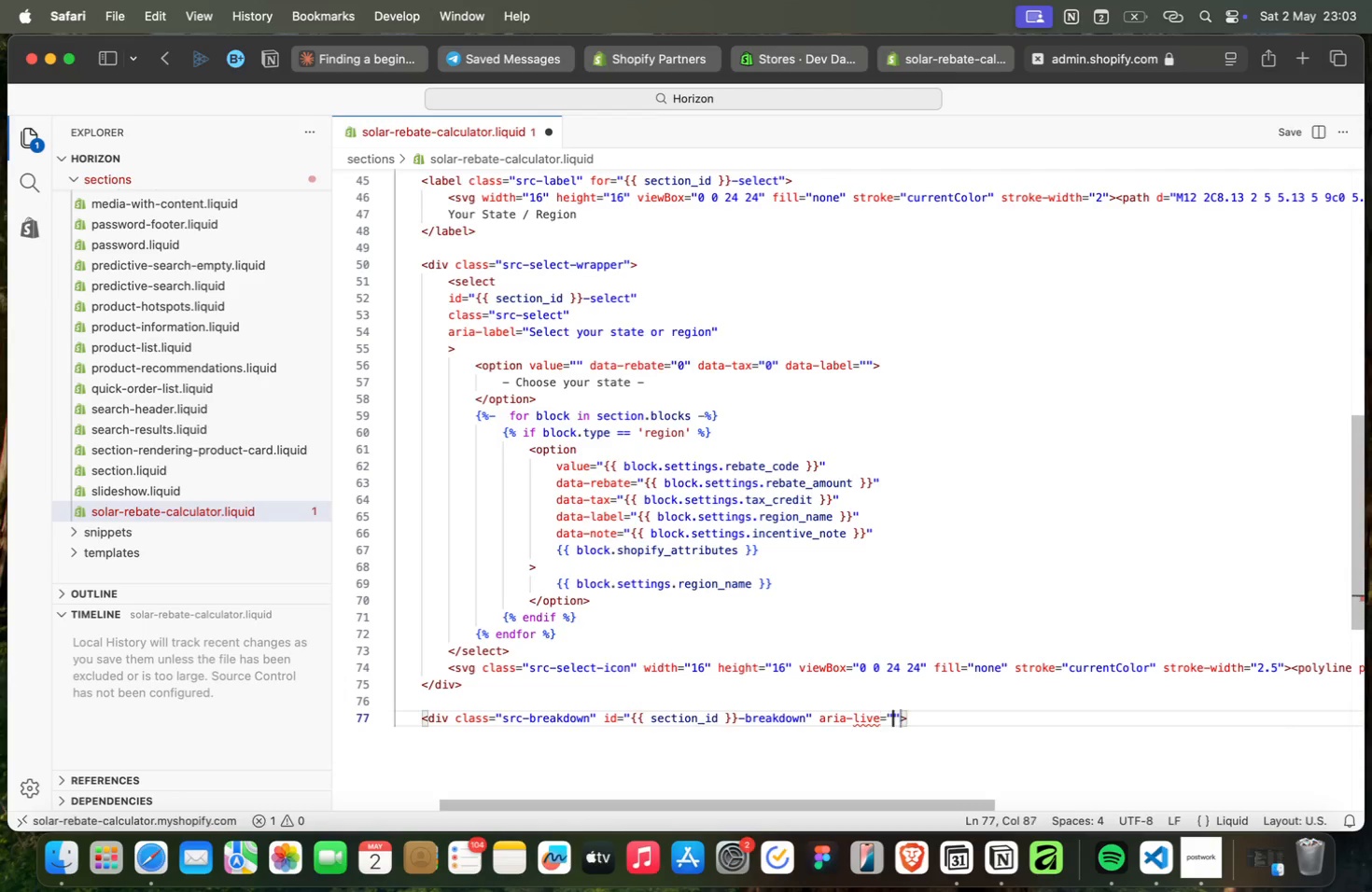 
key(ArrowRight)
 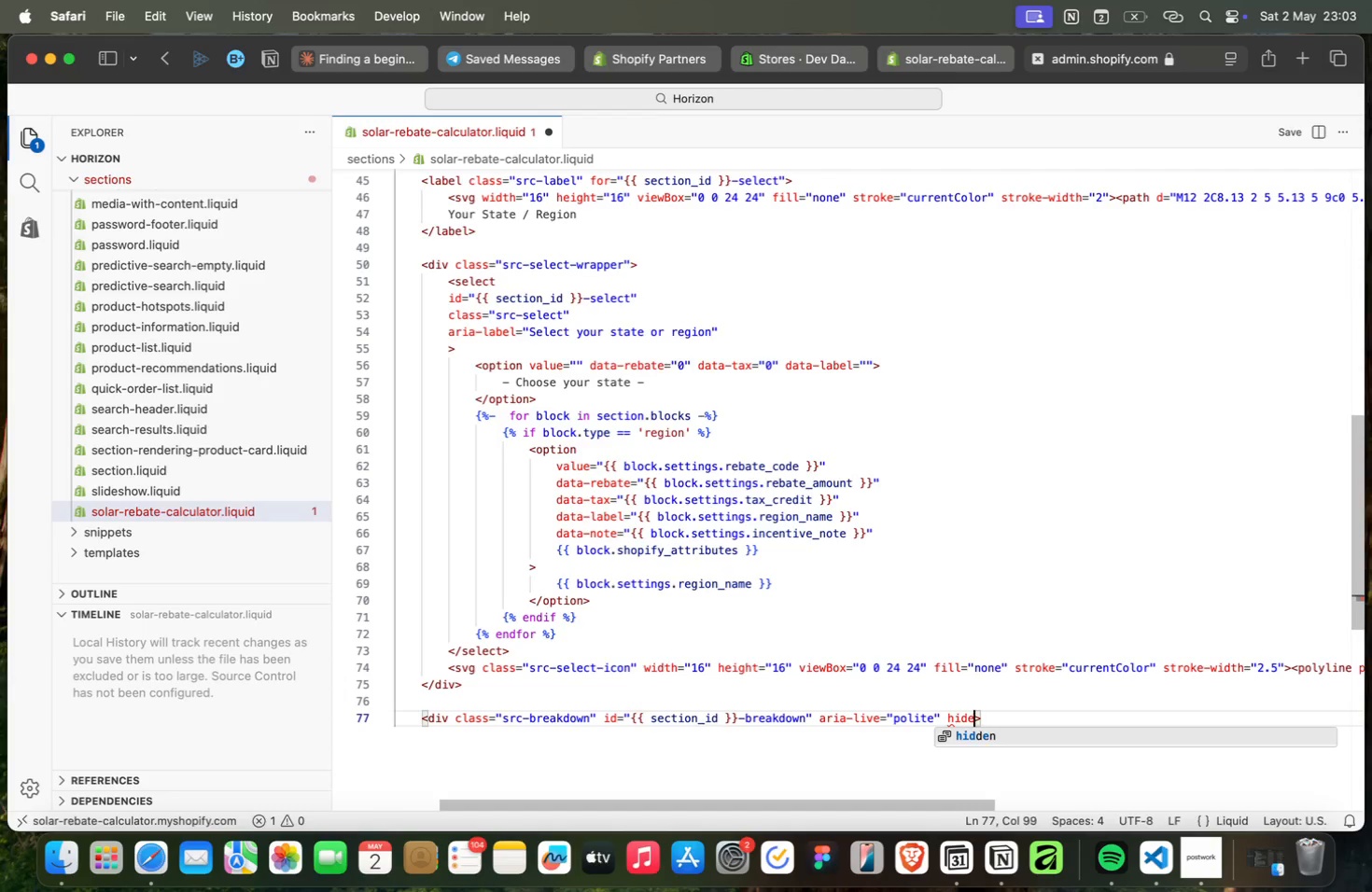 
type( hide)
 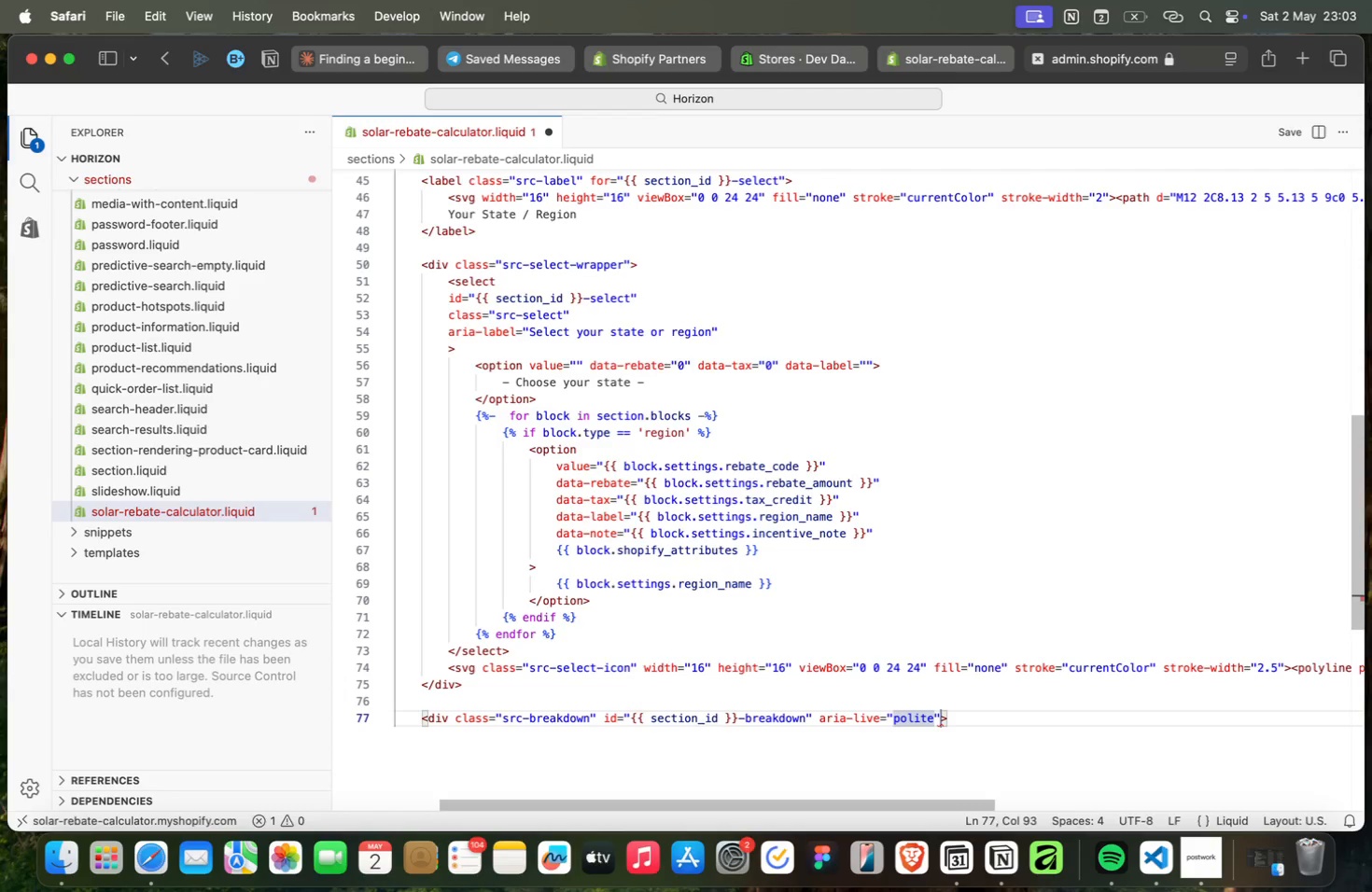 
key(Enter)
 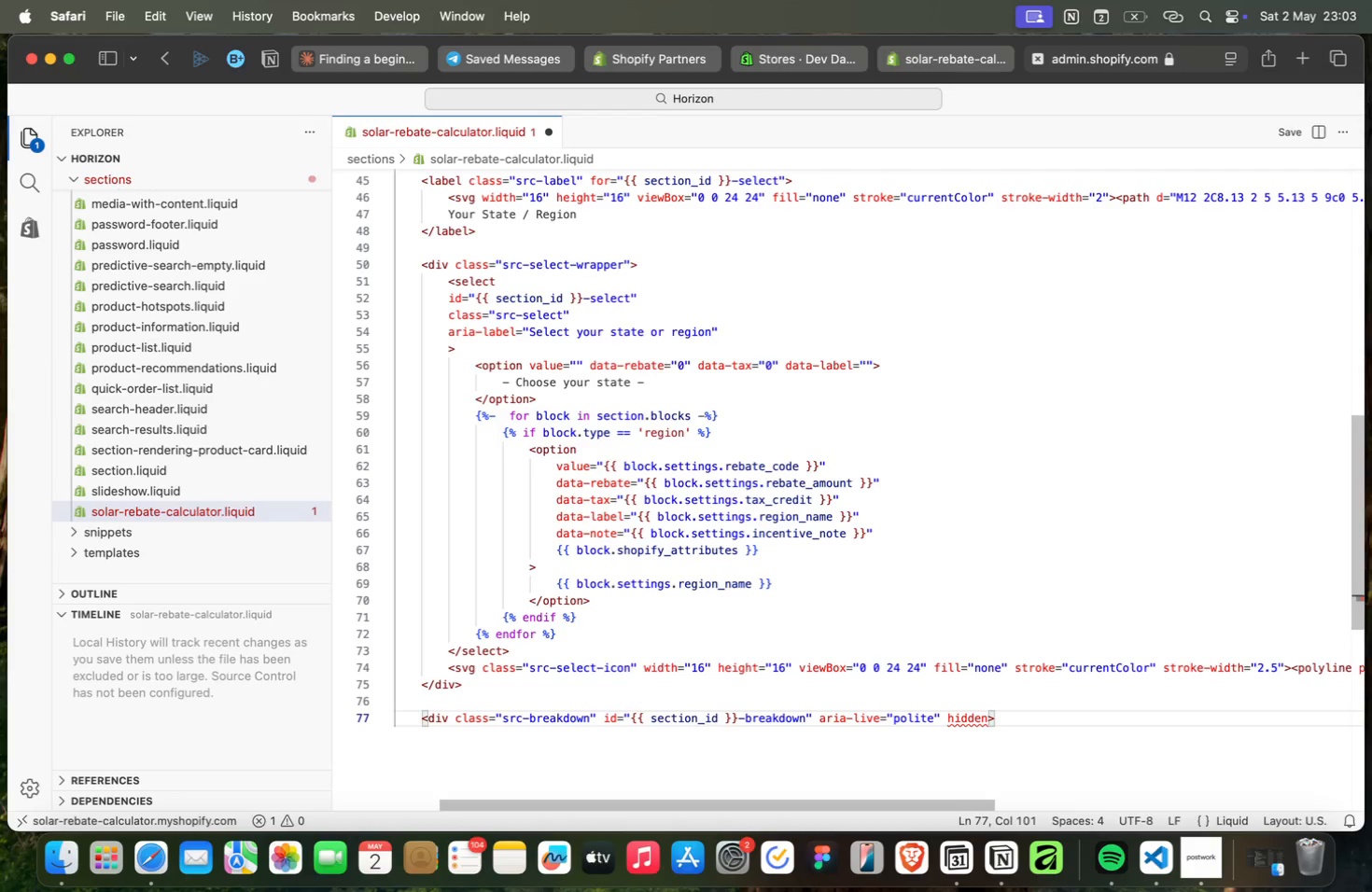 
key(ArrowRight)
 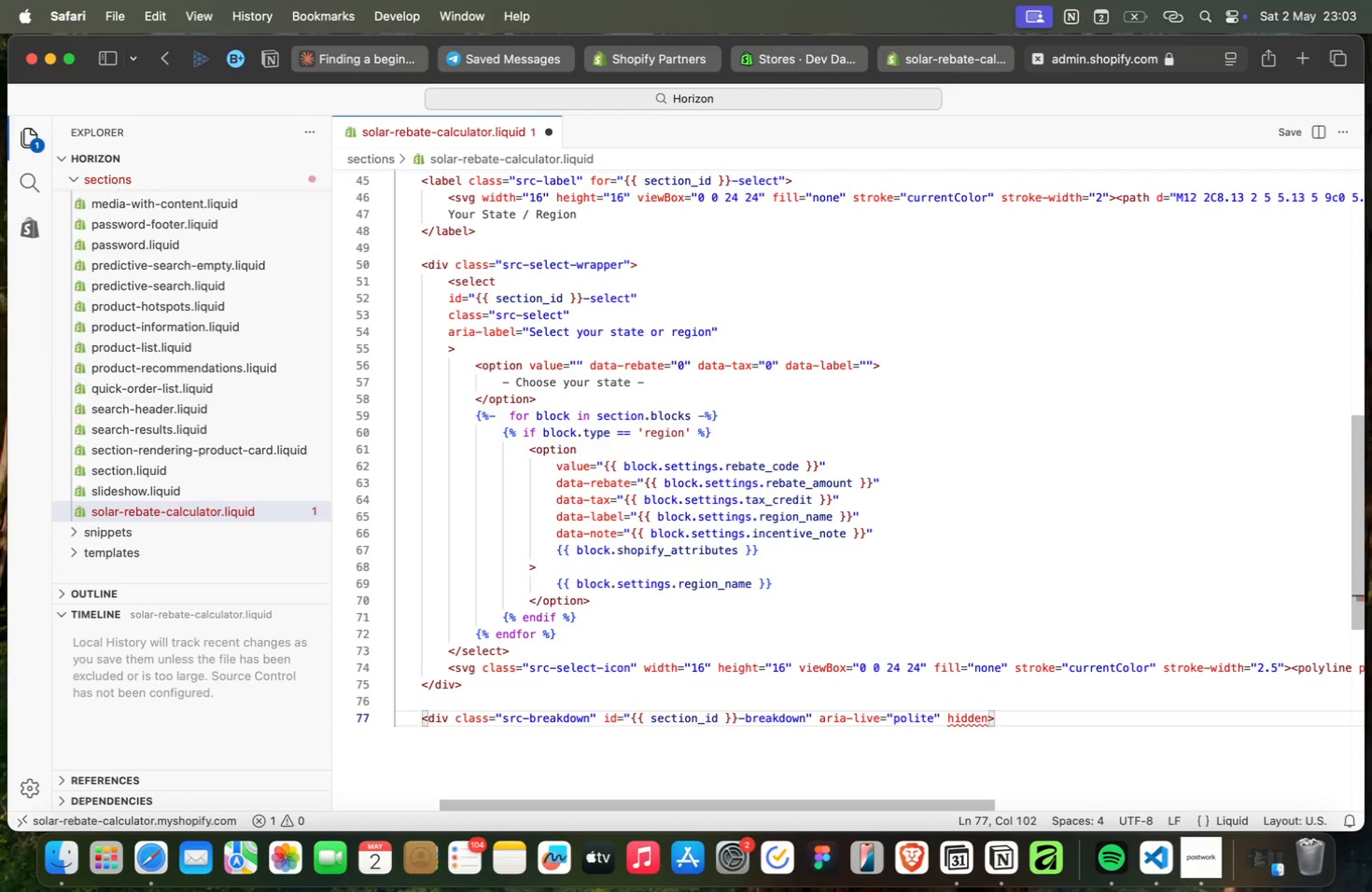 
key(Enter)
 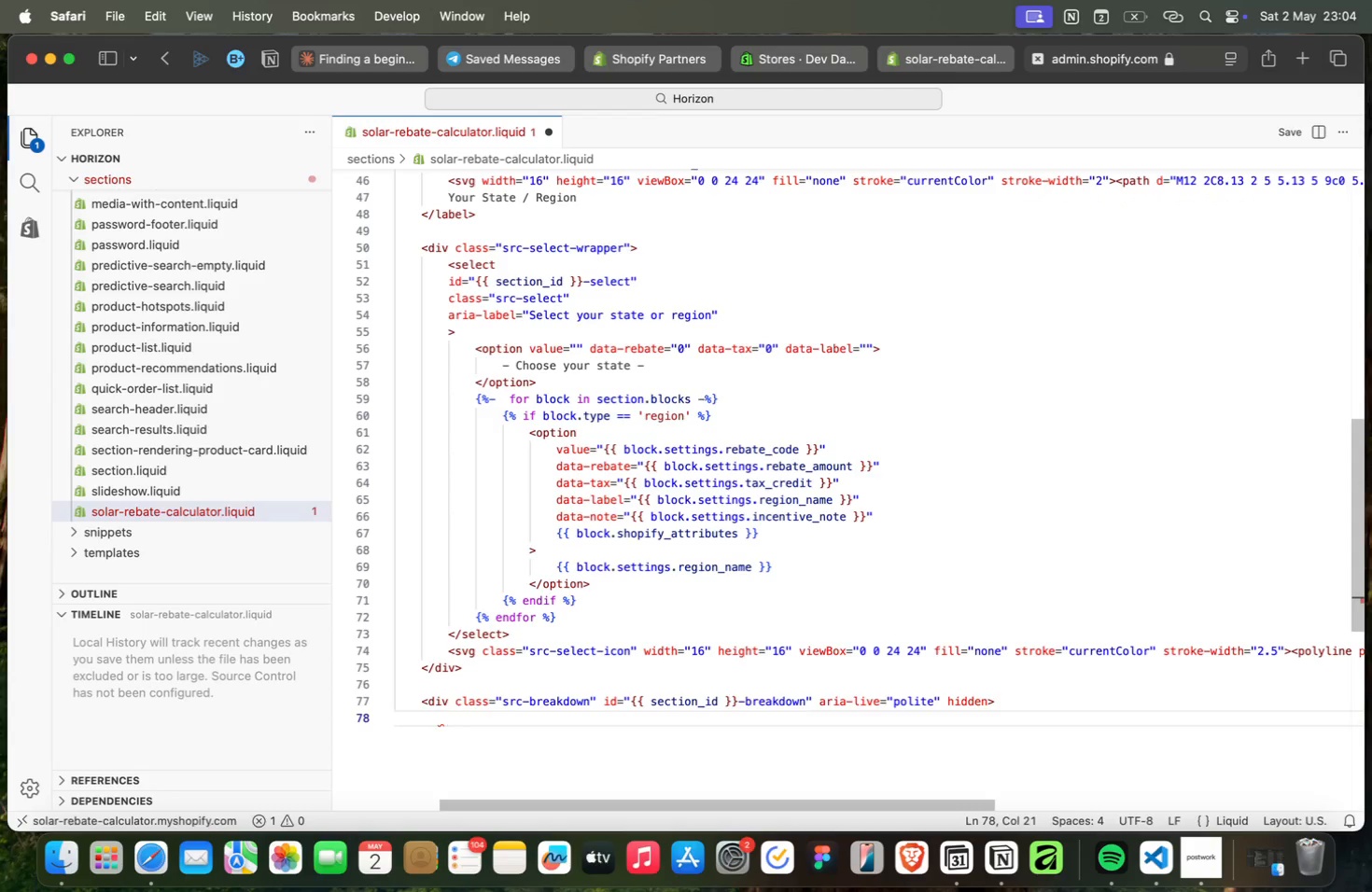 
key(Shift+ShiftRight)
 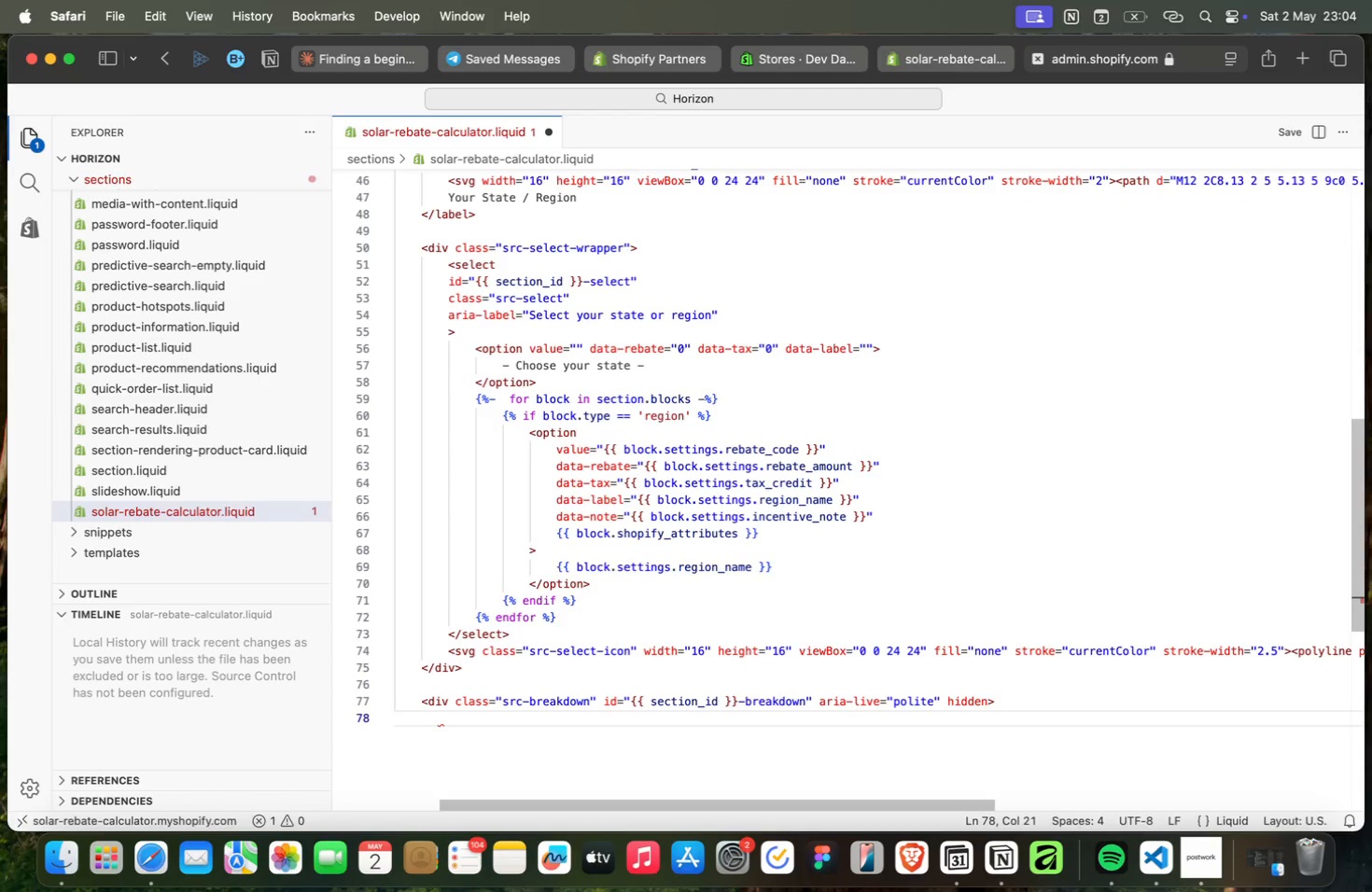 
key(Shift+Comma)
 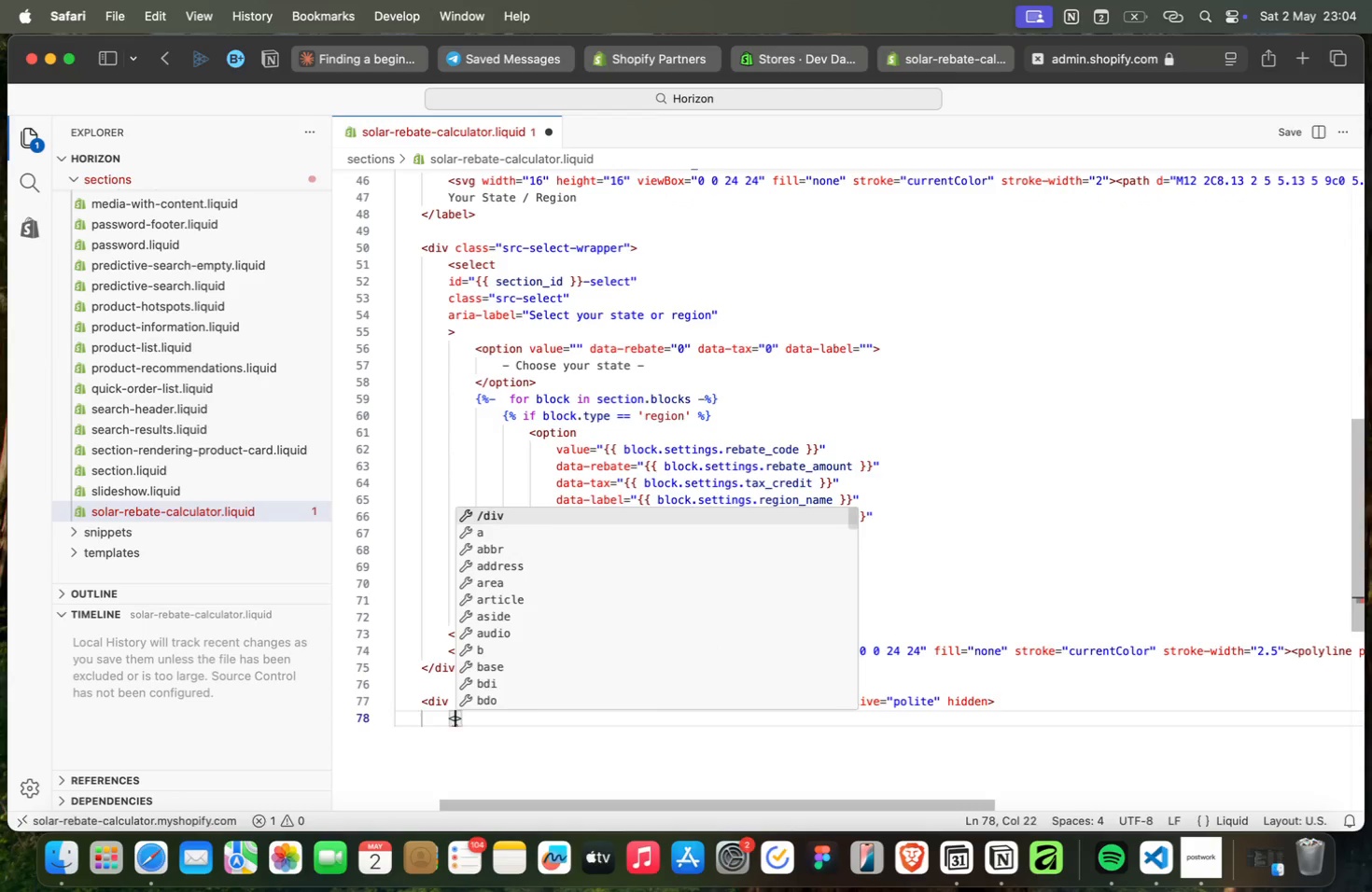 
key(P)
 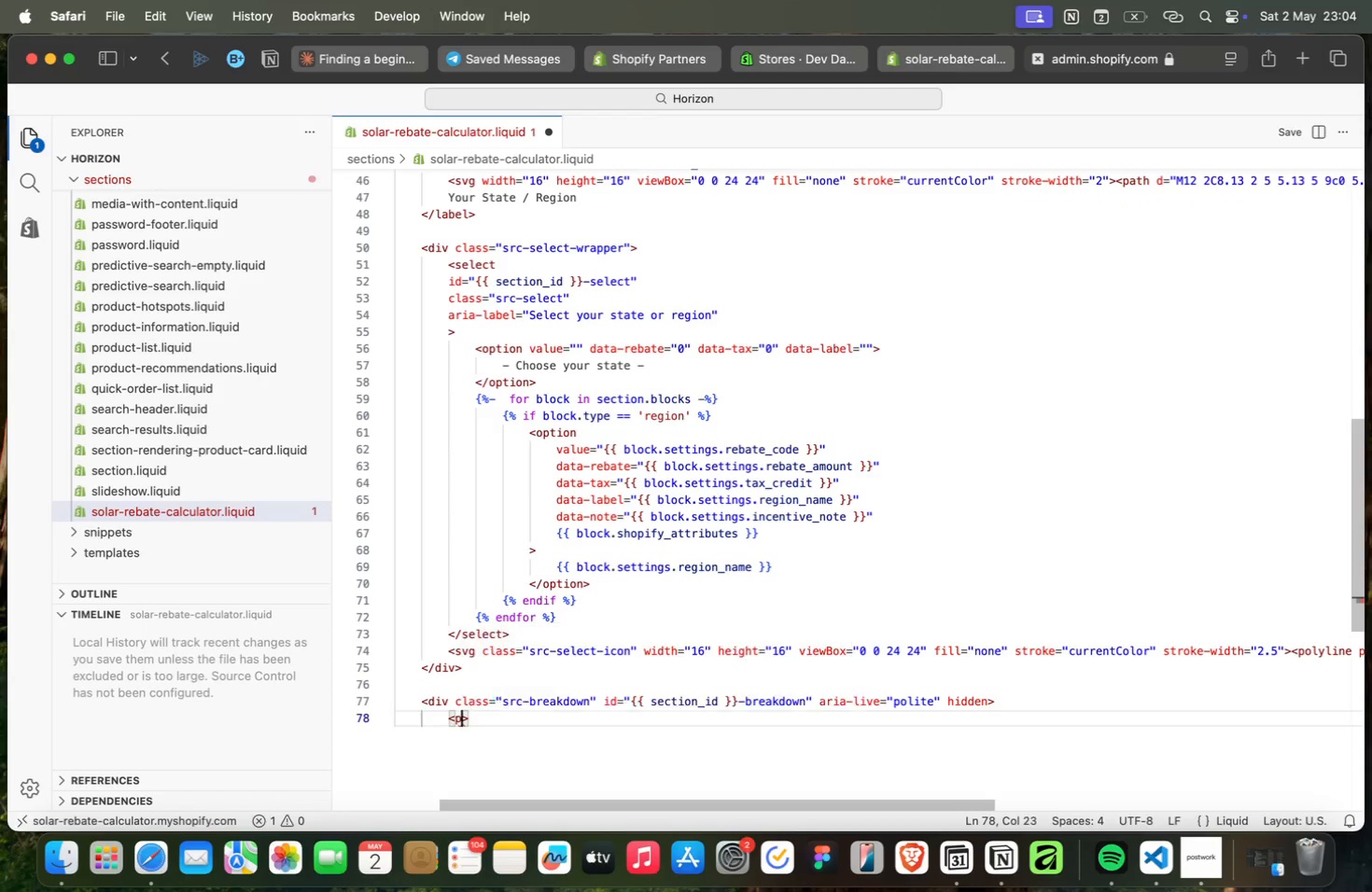 
key(Enter)
 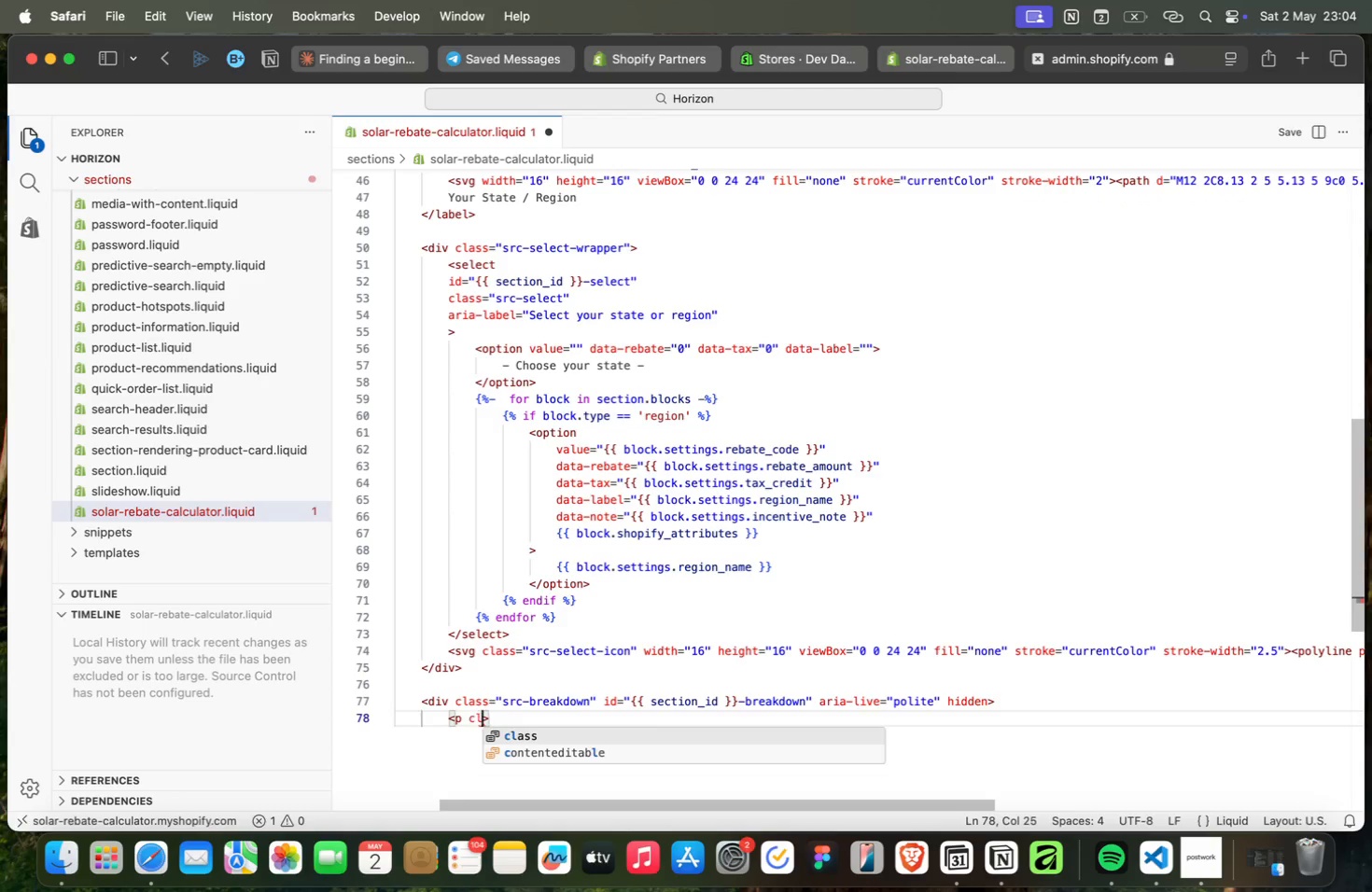 
type( cl)
 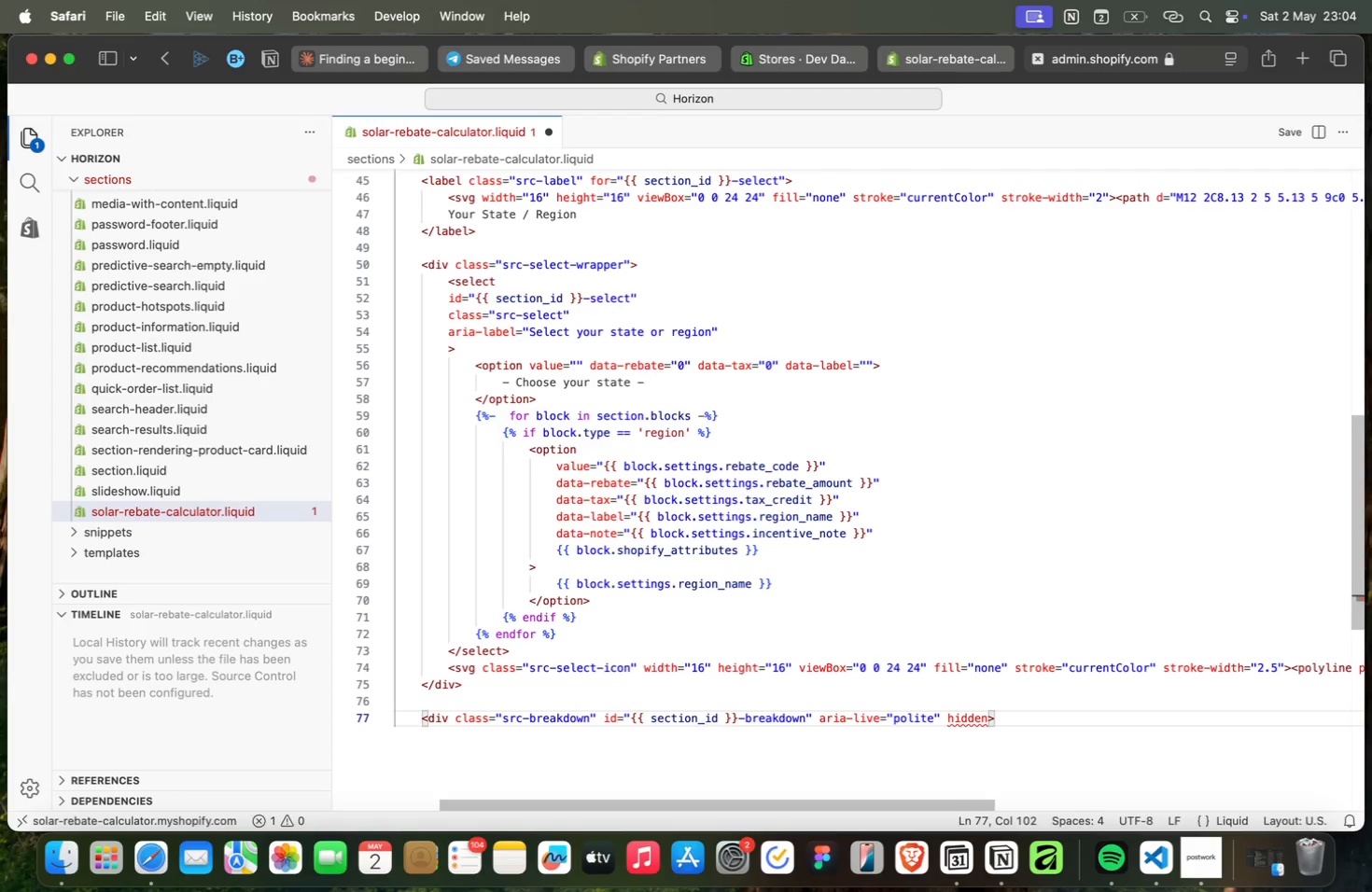 
key(Enter)
 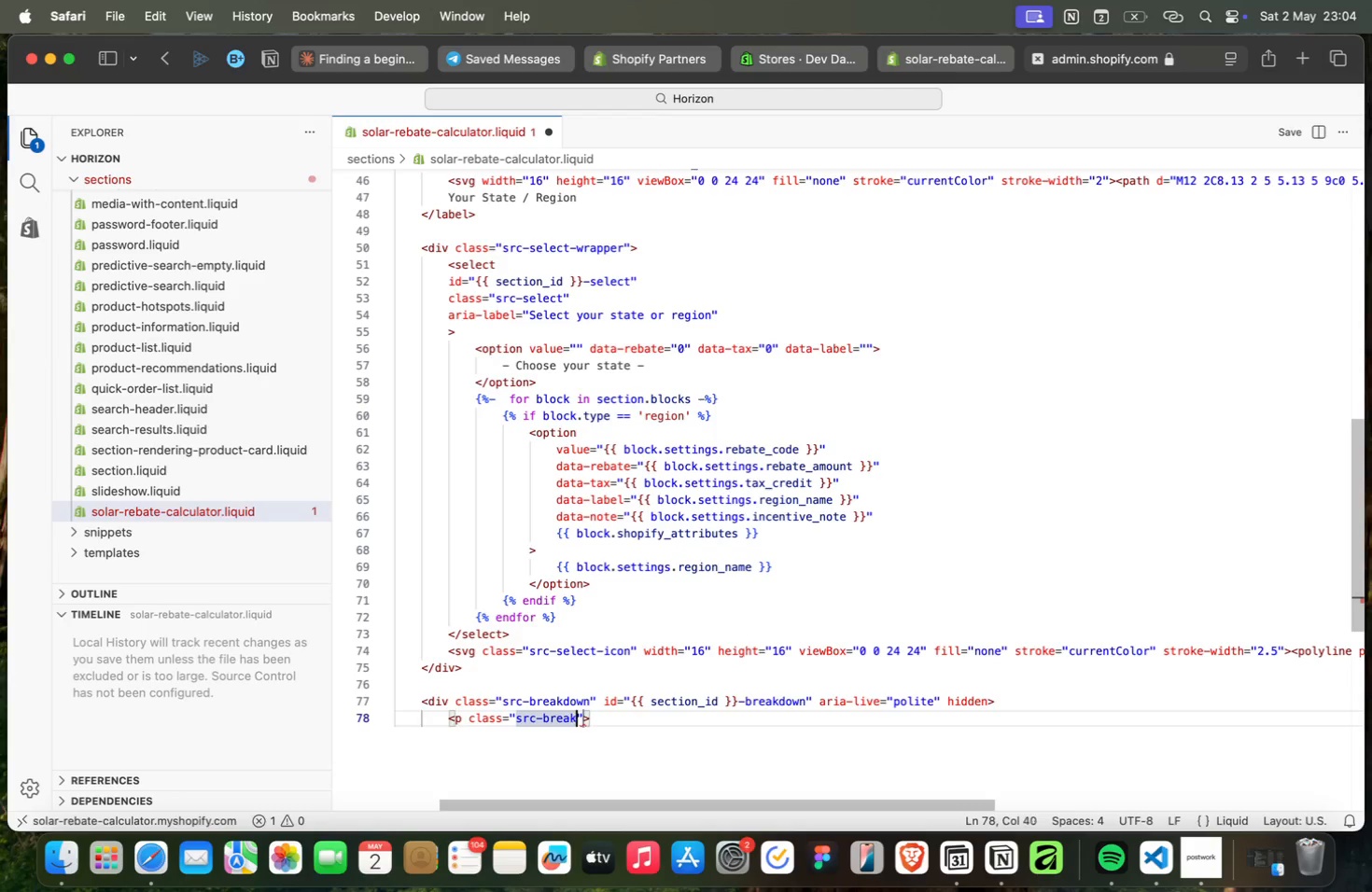 
type(src-r)
key(Backspace)
type(breakdonw)
key(Backspace)
key(Backspace)
type(wn)
 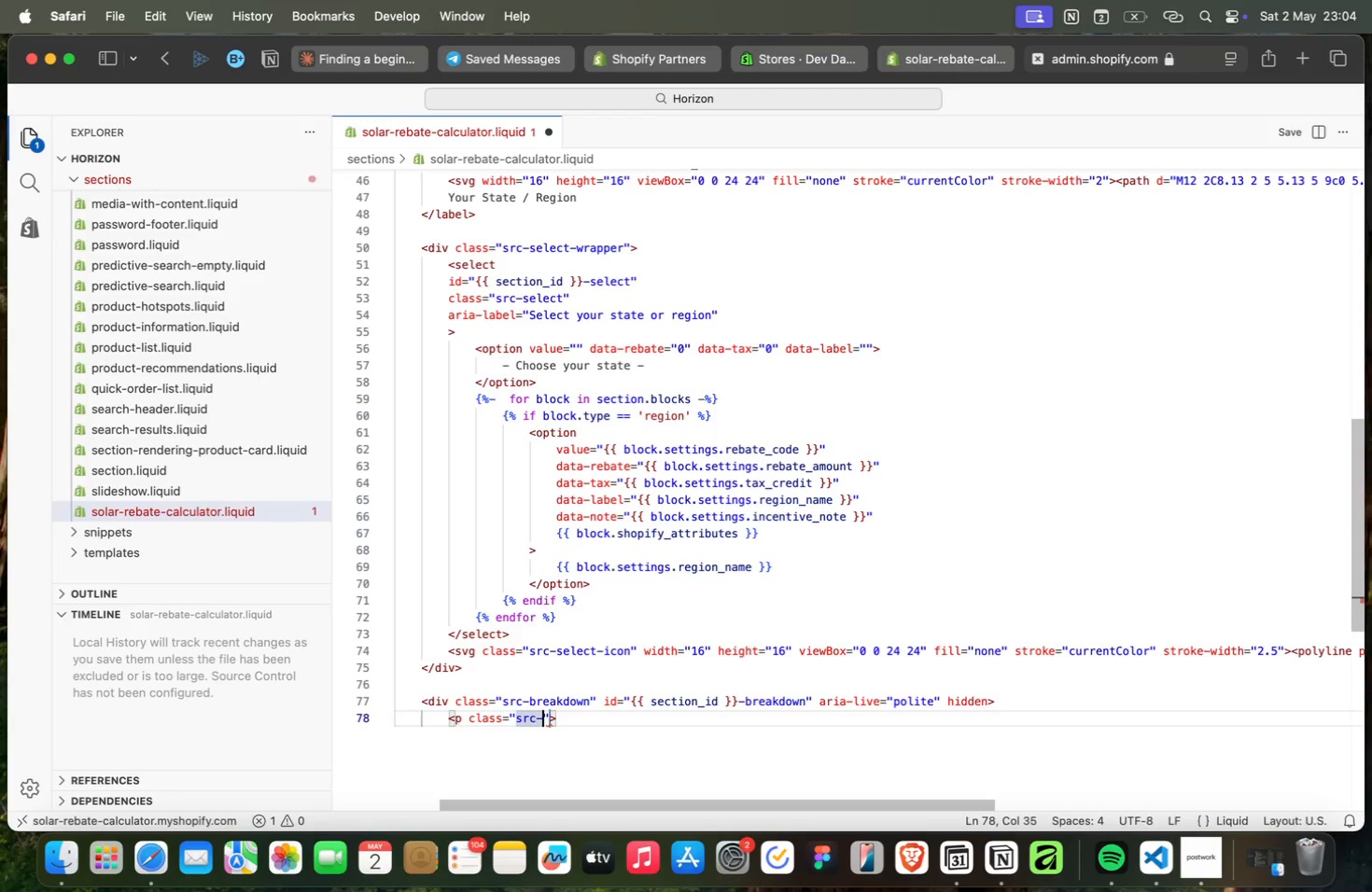 
type(__region)
 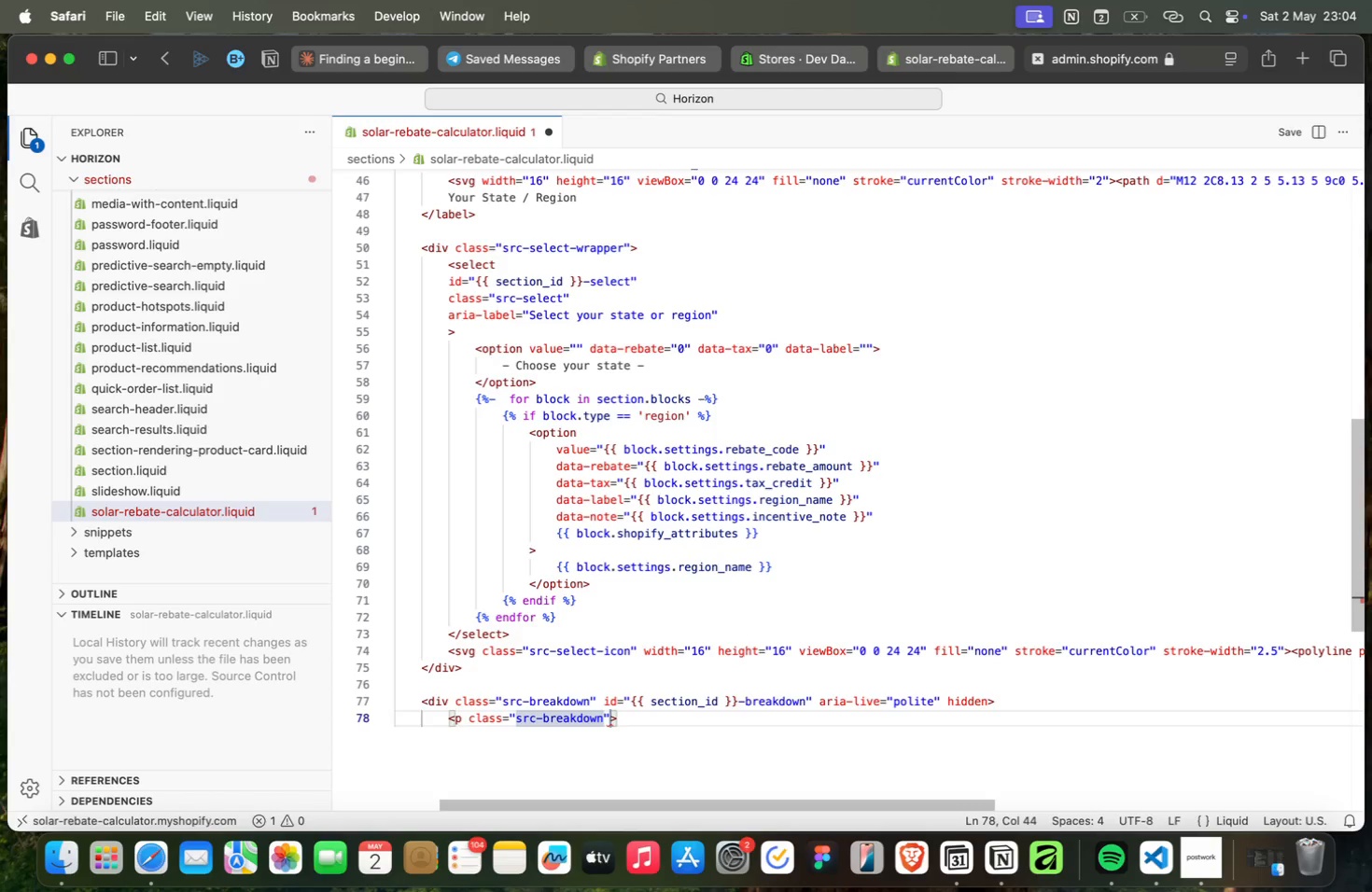 
key(ArrowRight)
 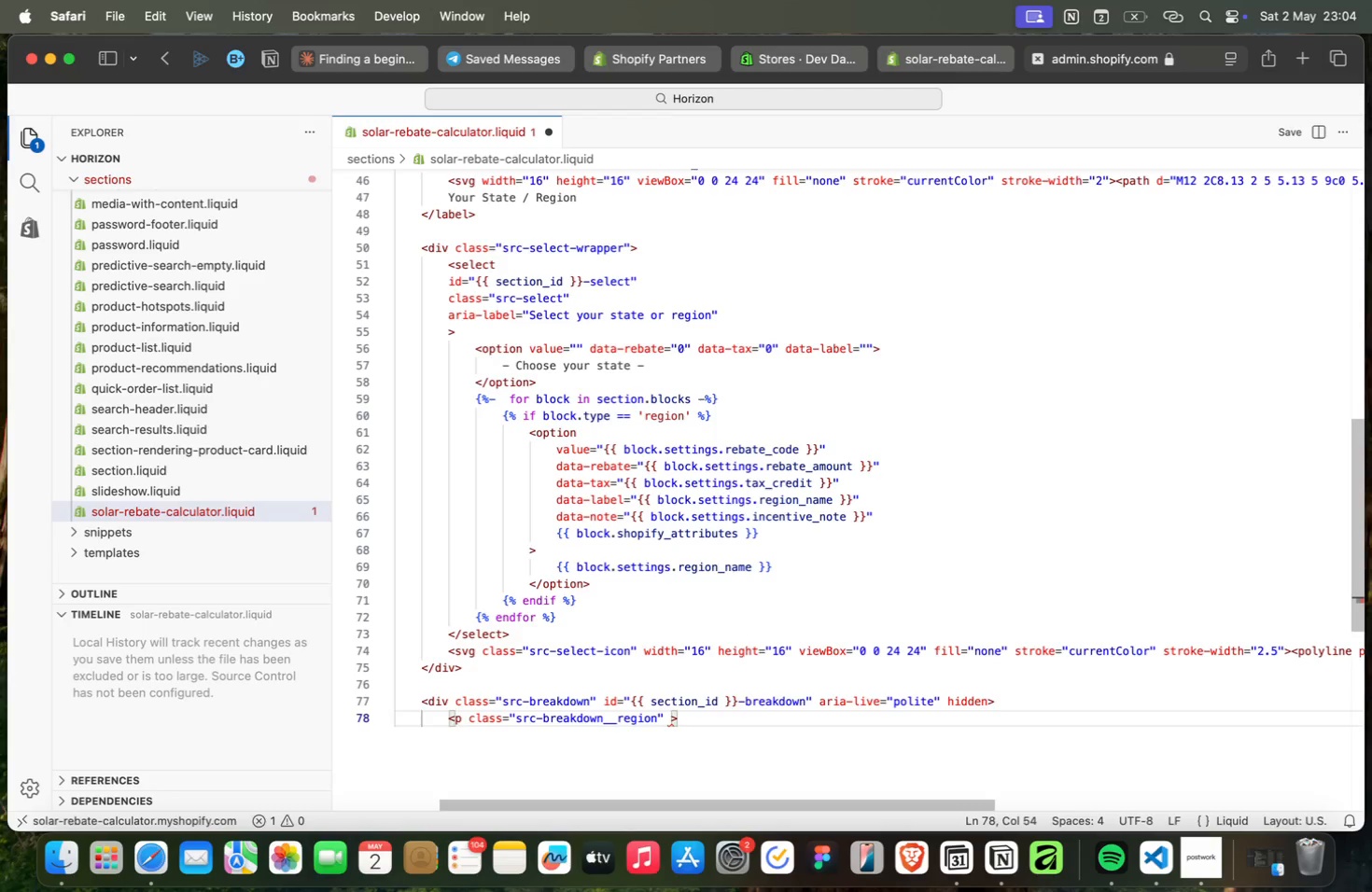 
type( id)
 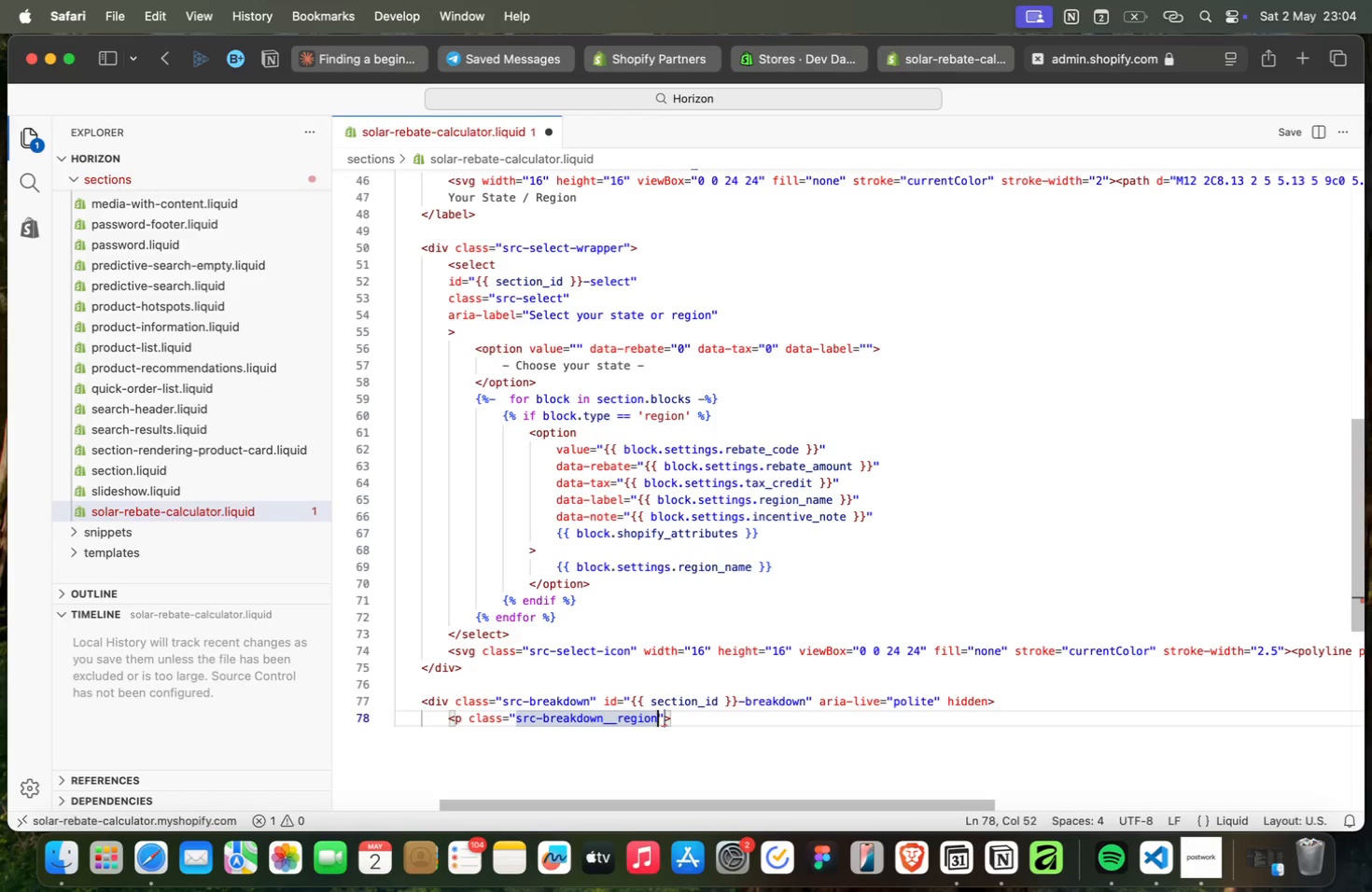 
key(Enter)
 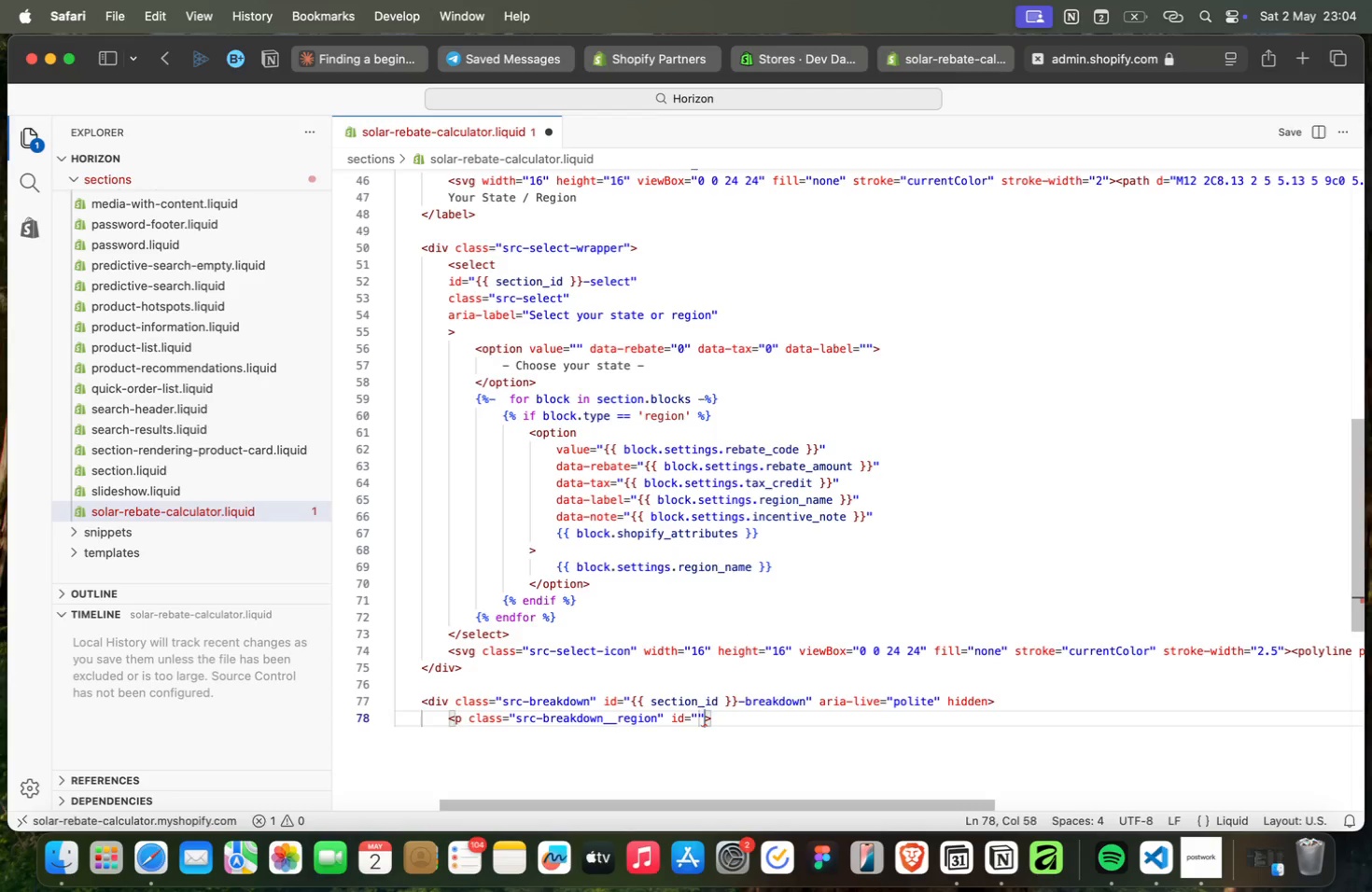 
key(Shift+BracketLeft)
 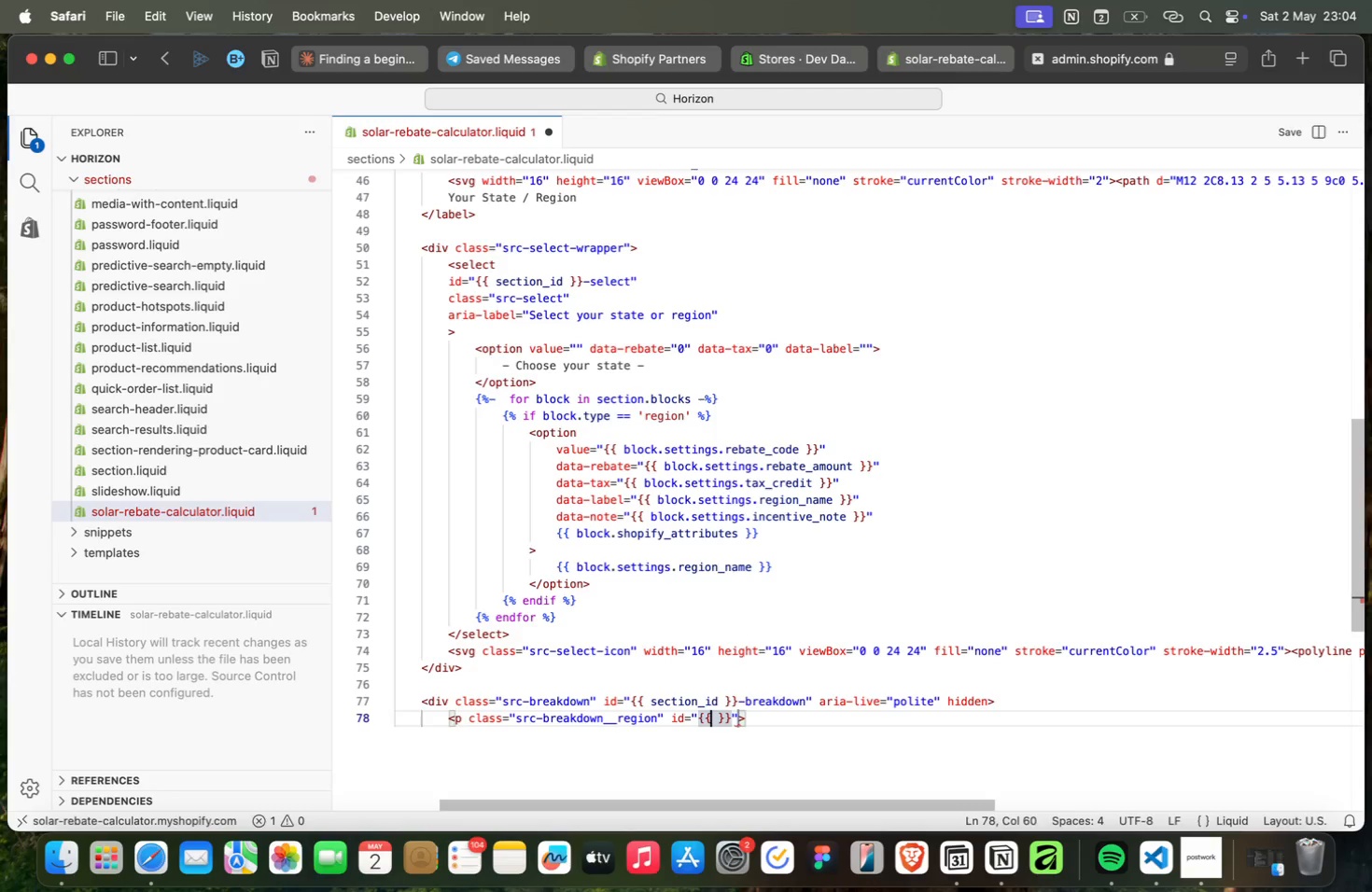 
key(Shift+BracketLeft)
 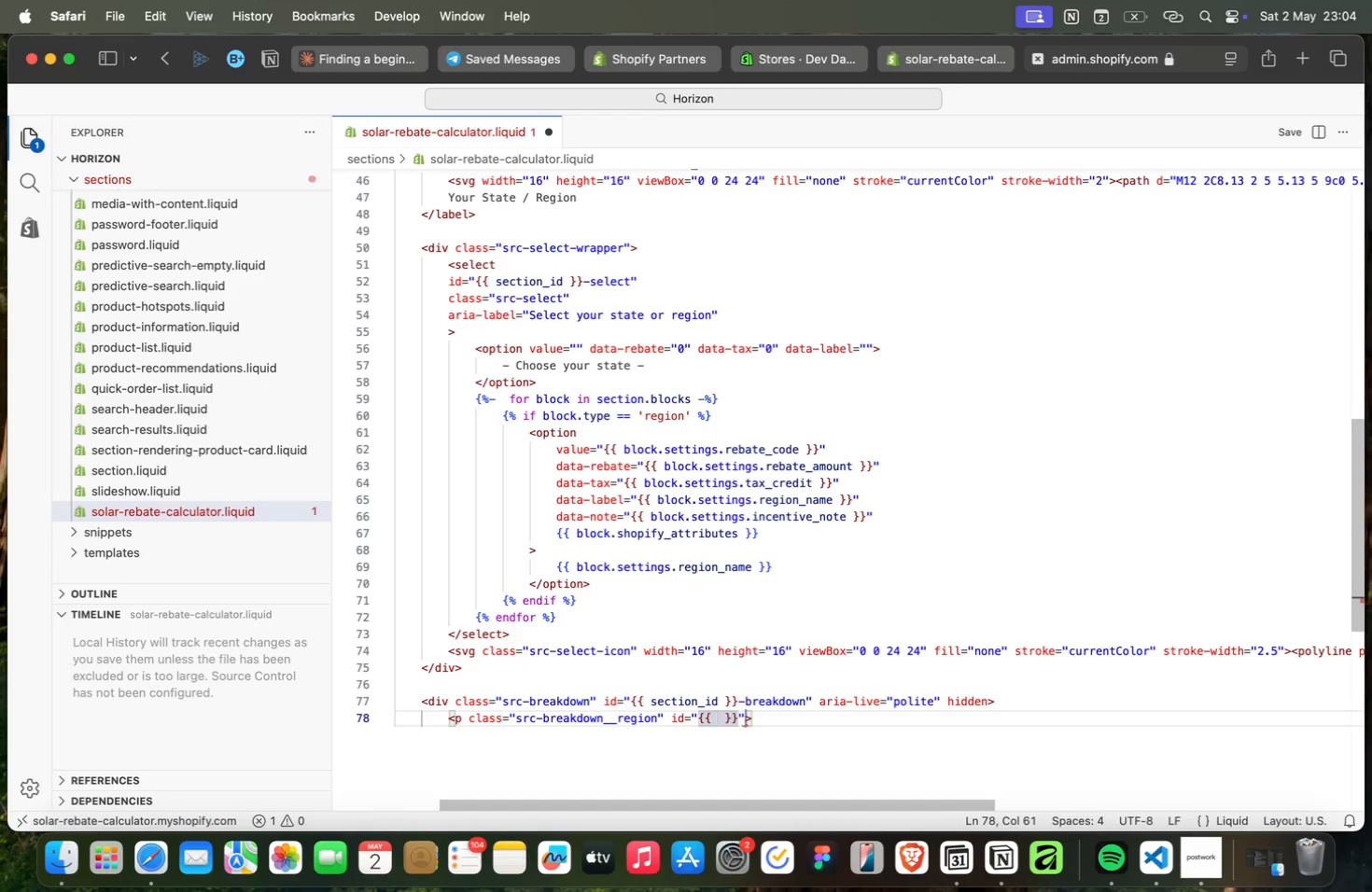 
type(section_id)
 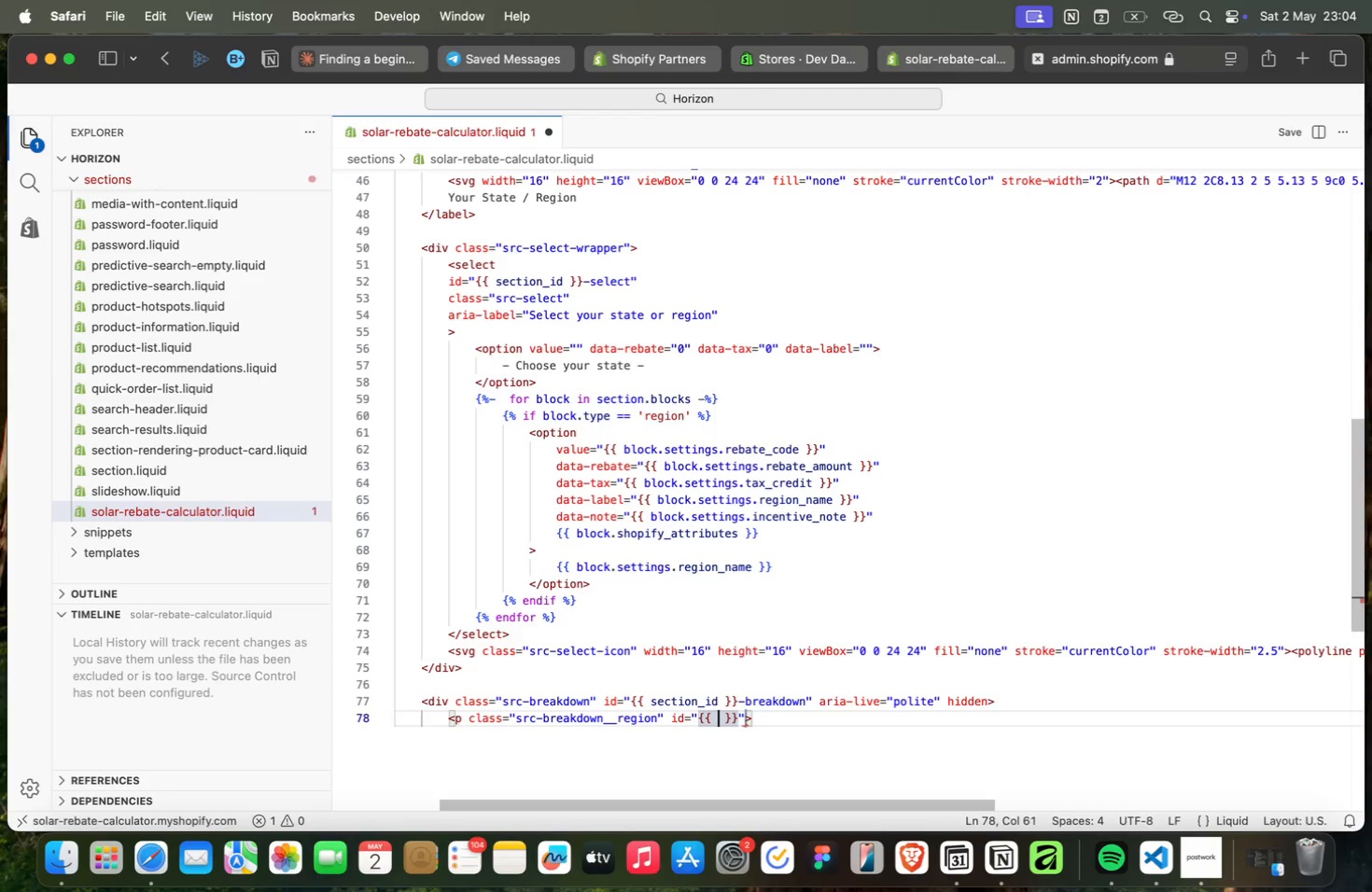 
key(ArrowRight)
 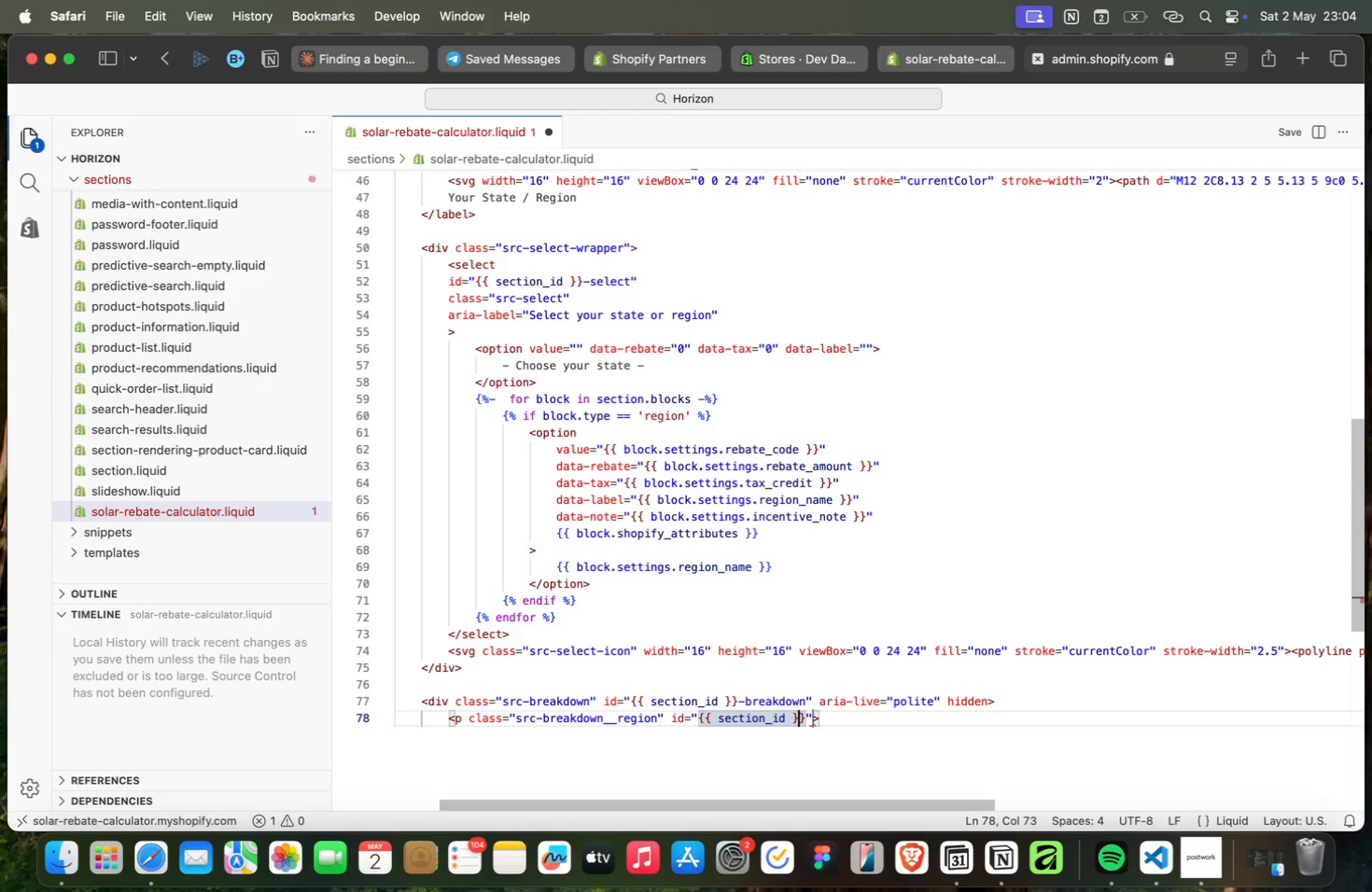 
key(ArrowRight)
 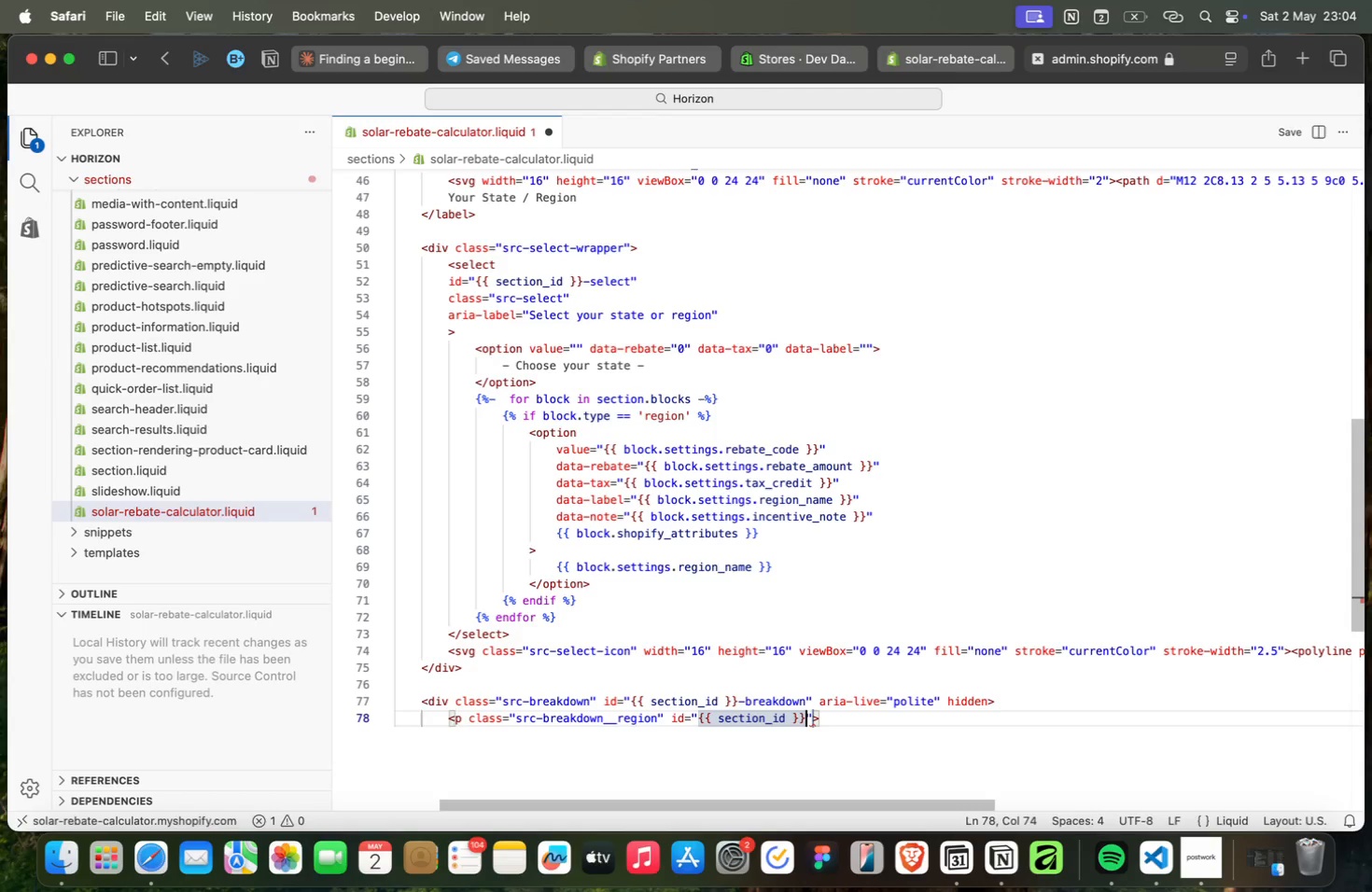 
key(ArrowRight)
 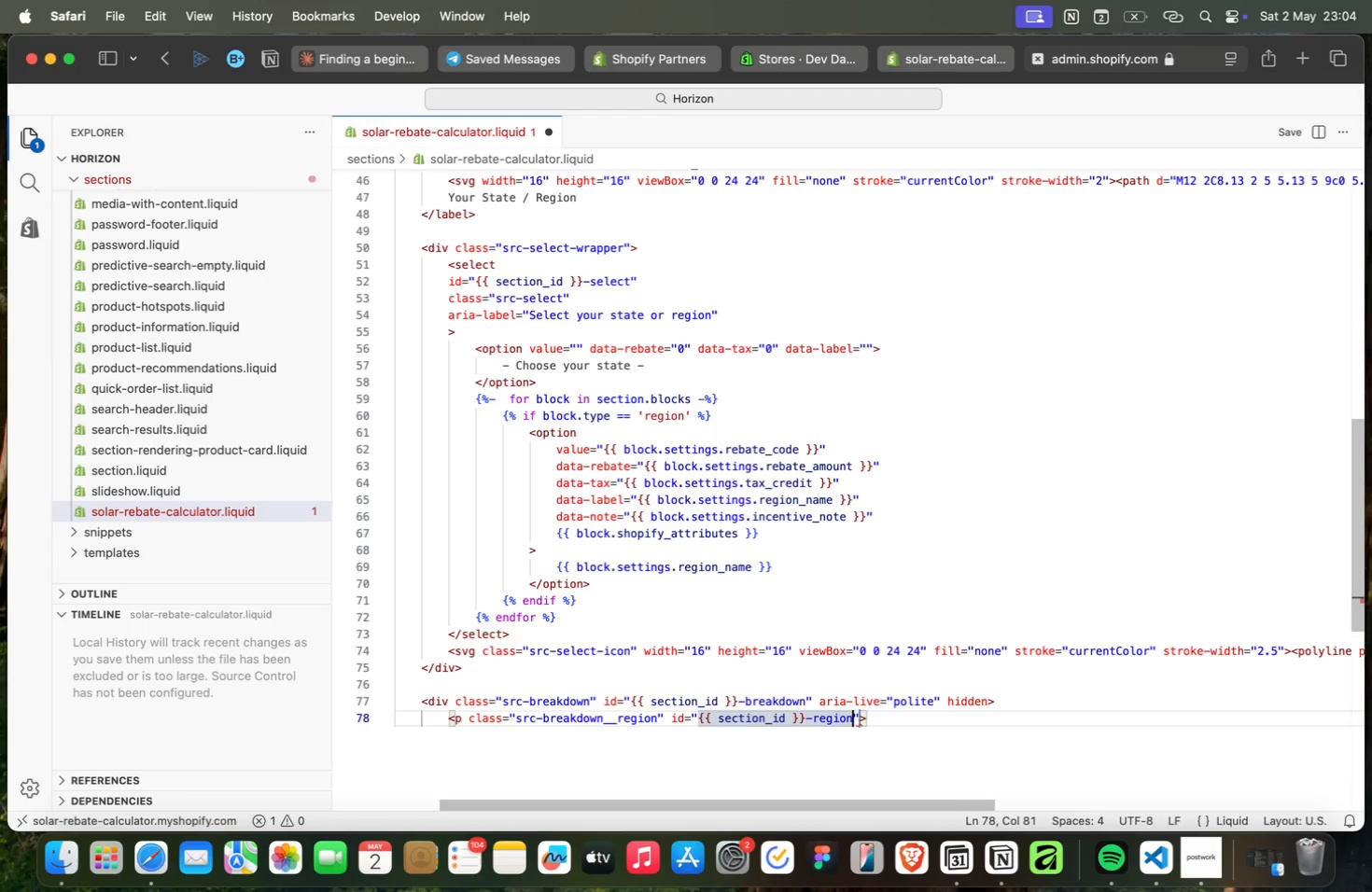 
type(-region-name)
 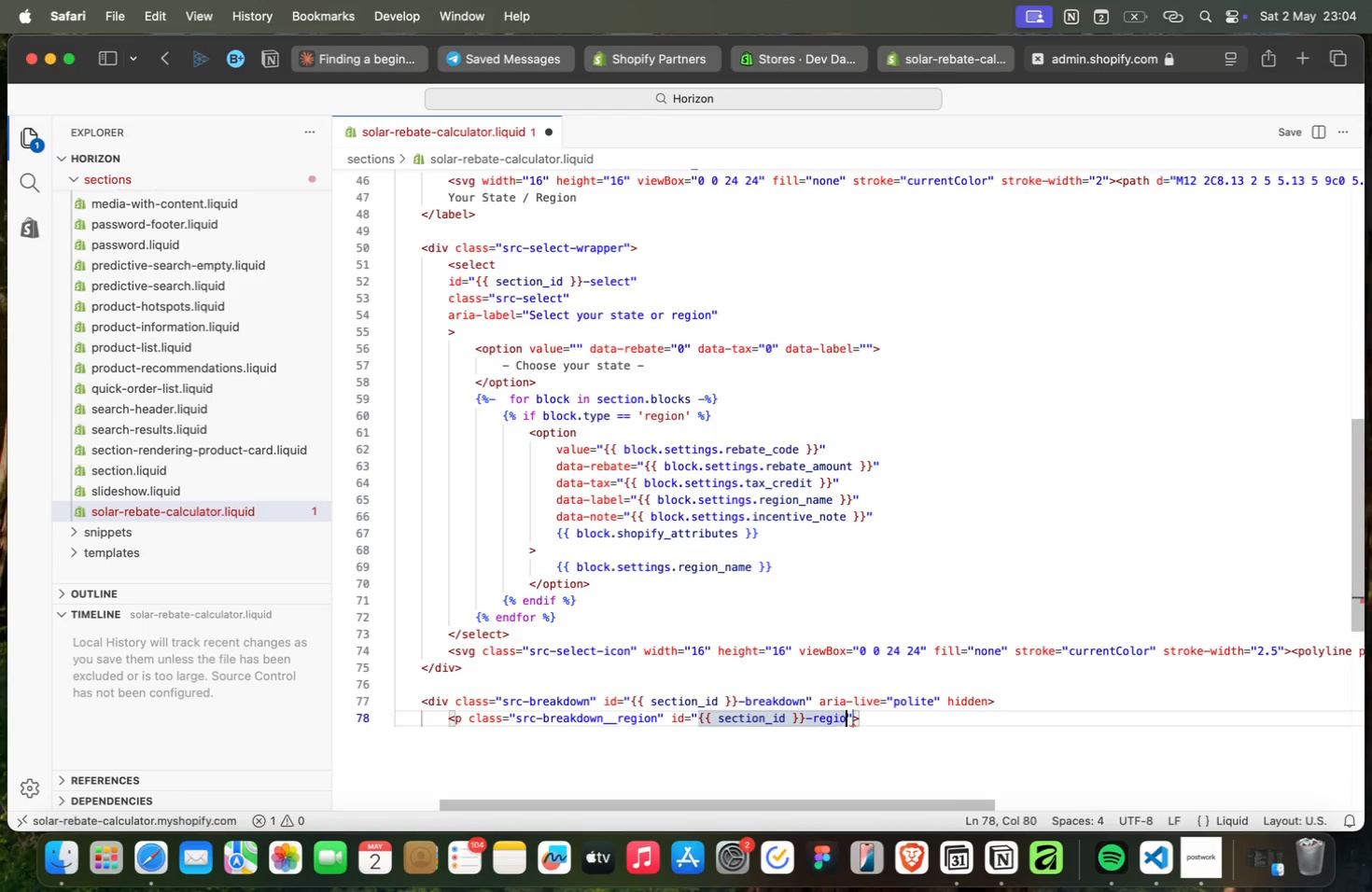 
key(Meta+CommandLeft)
 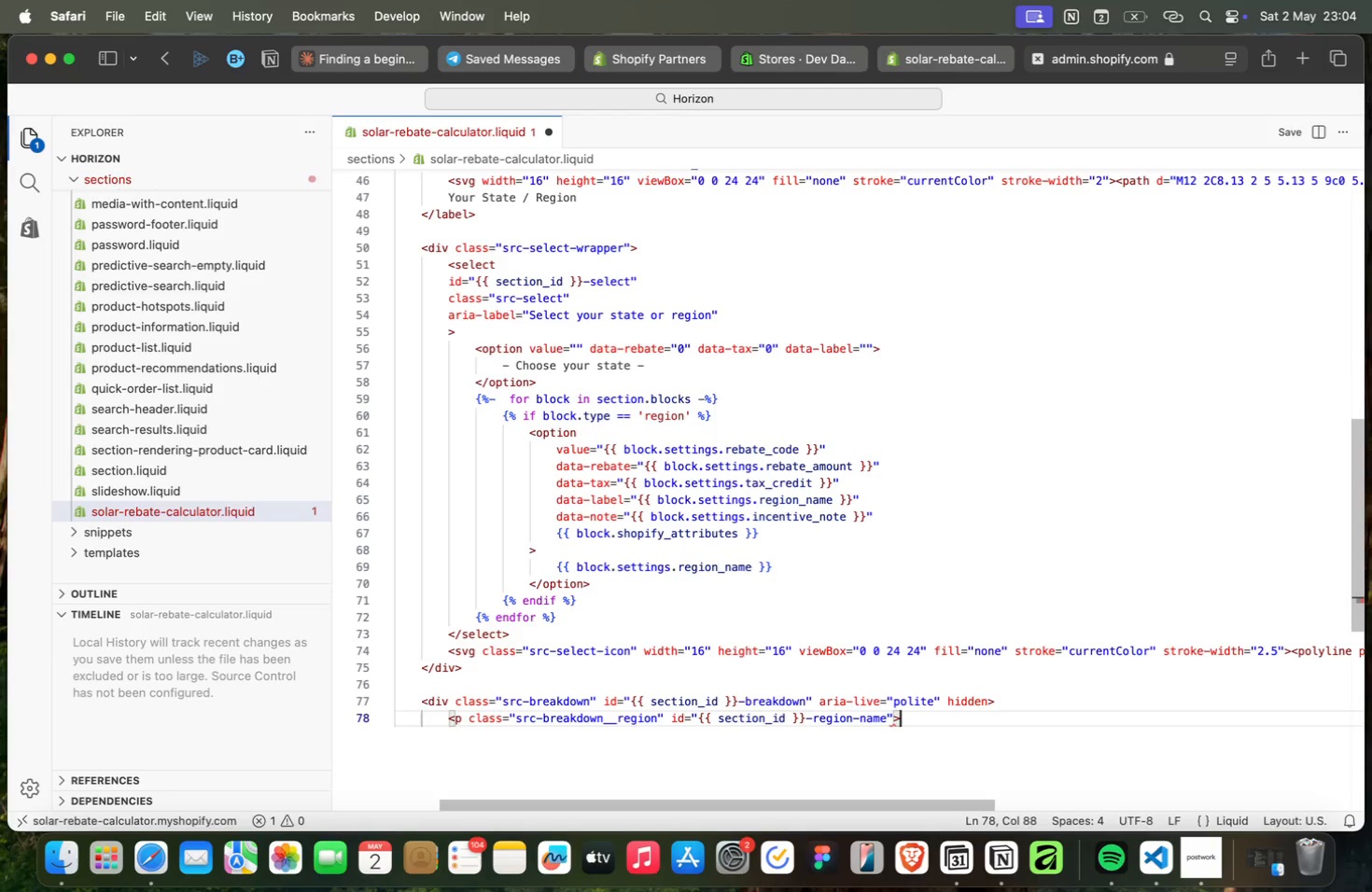 
key(Meta+ArrowRight)
 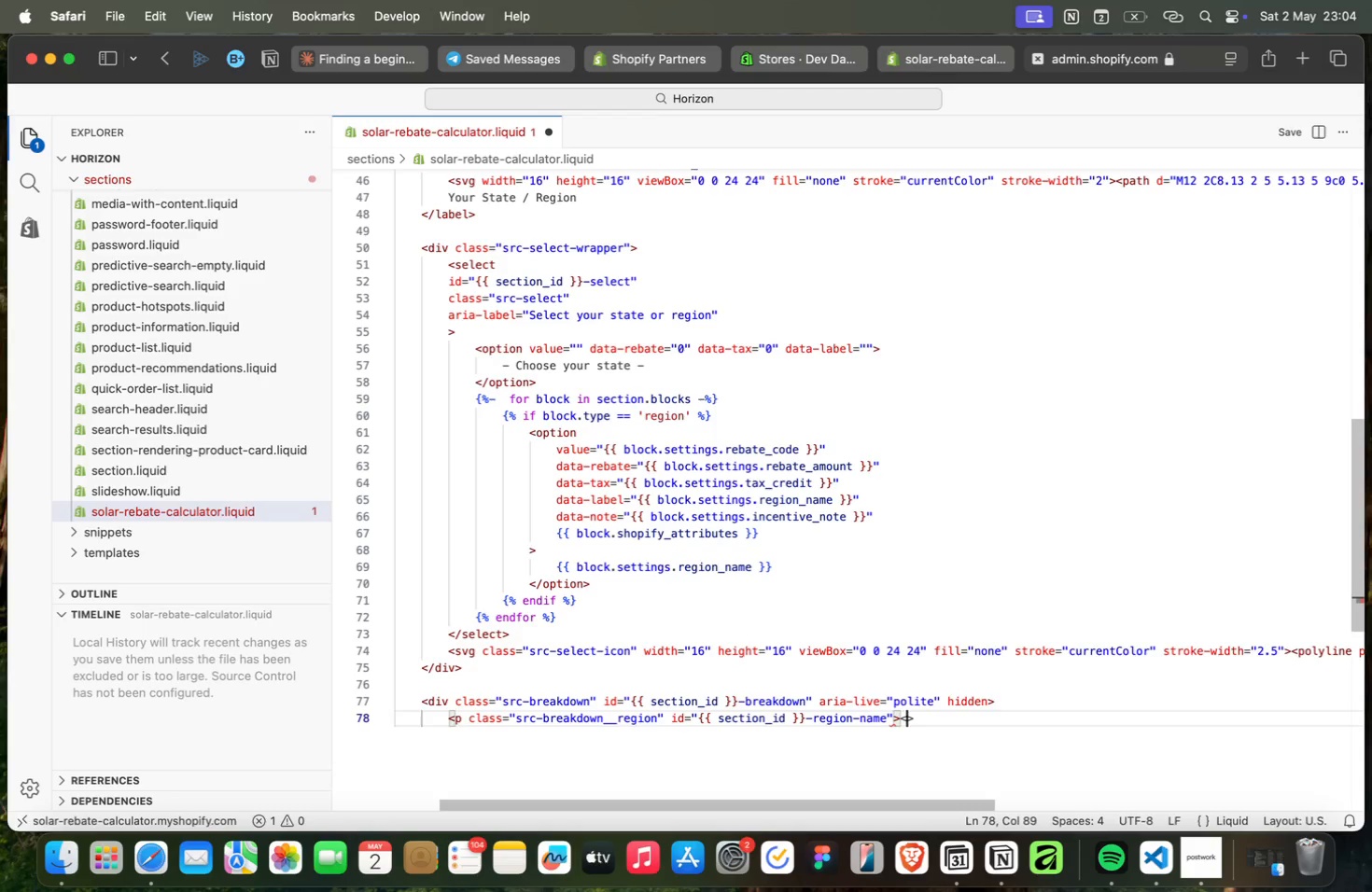 
key(Shift+Comma)
 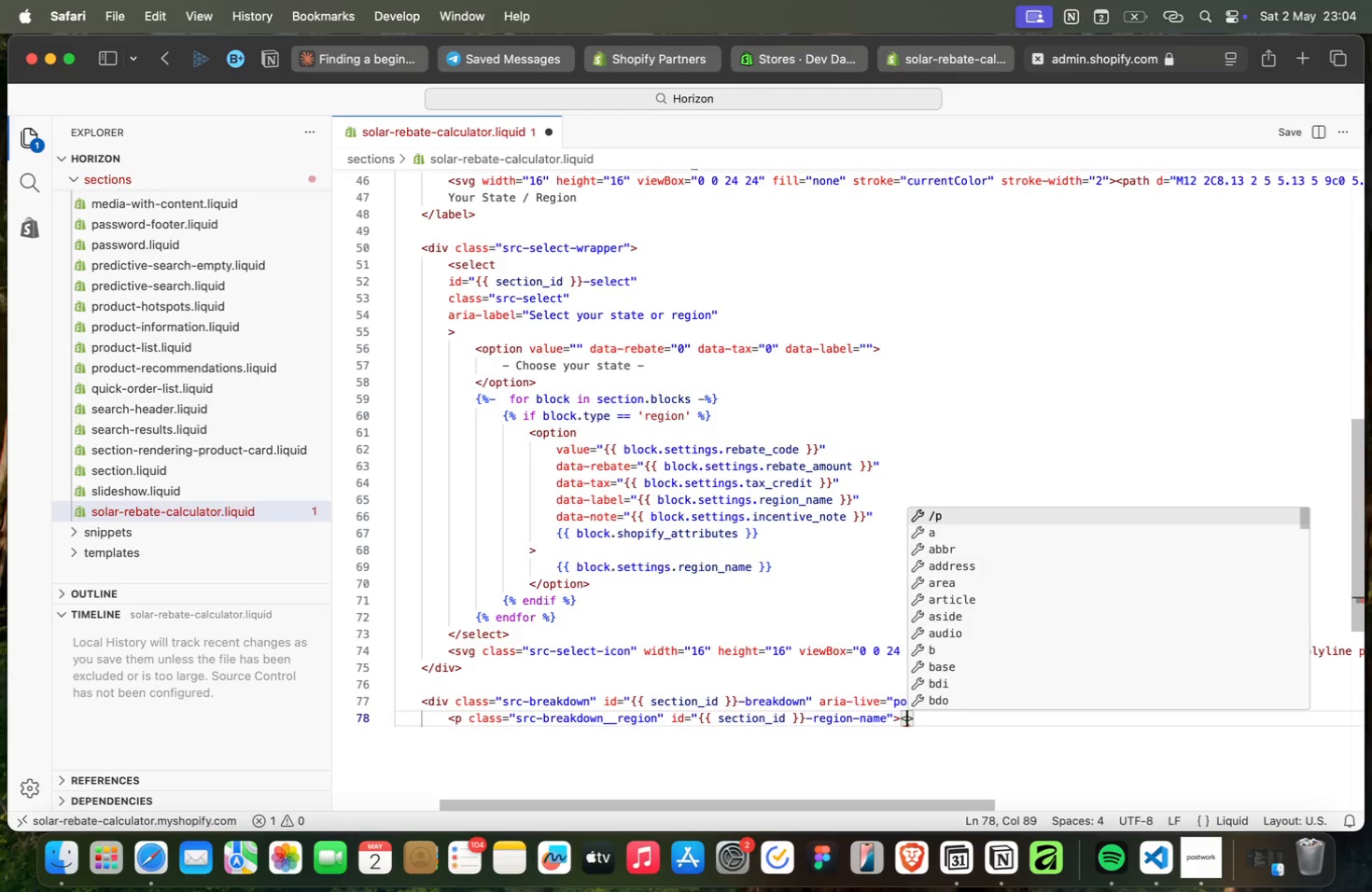 
key(Enter)
 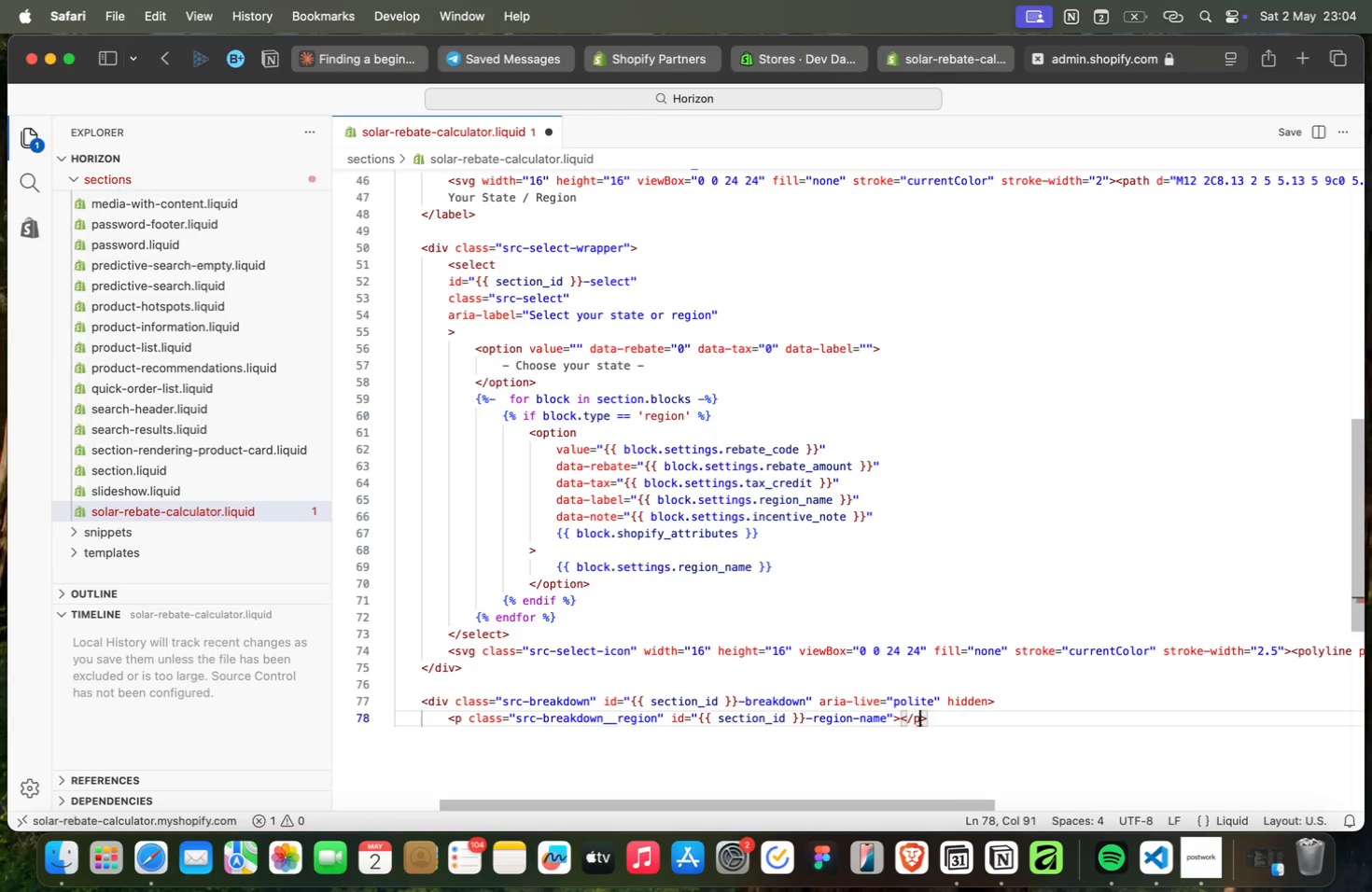 
key(ArrowRight)
 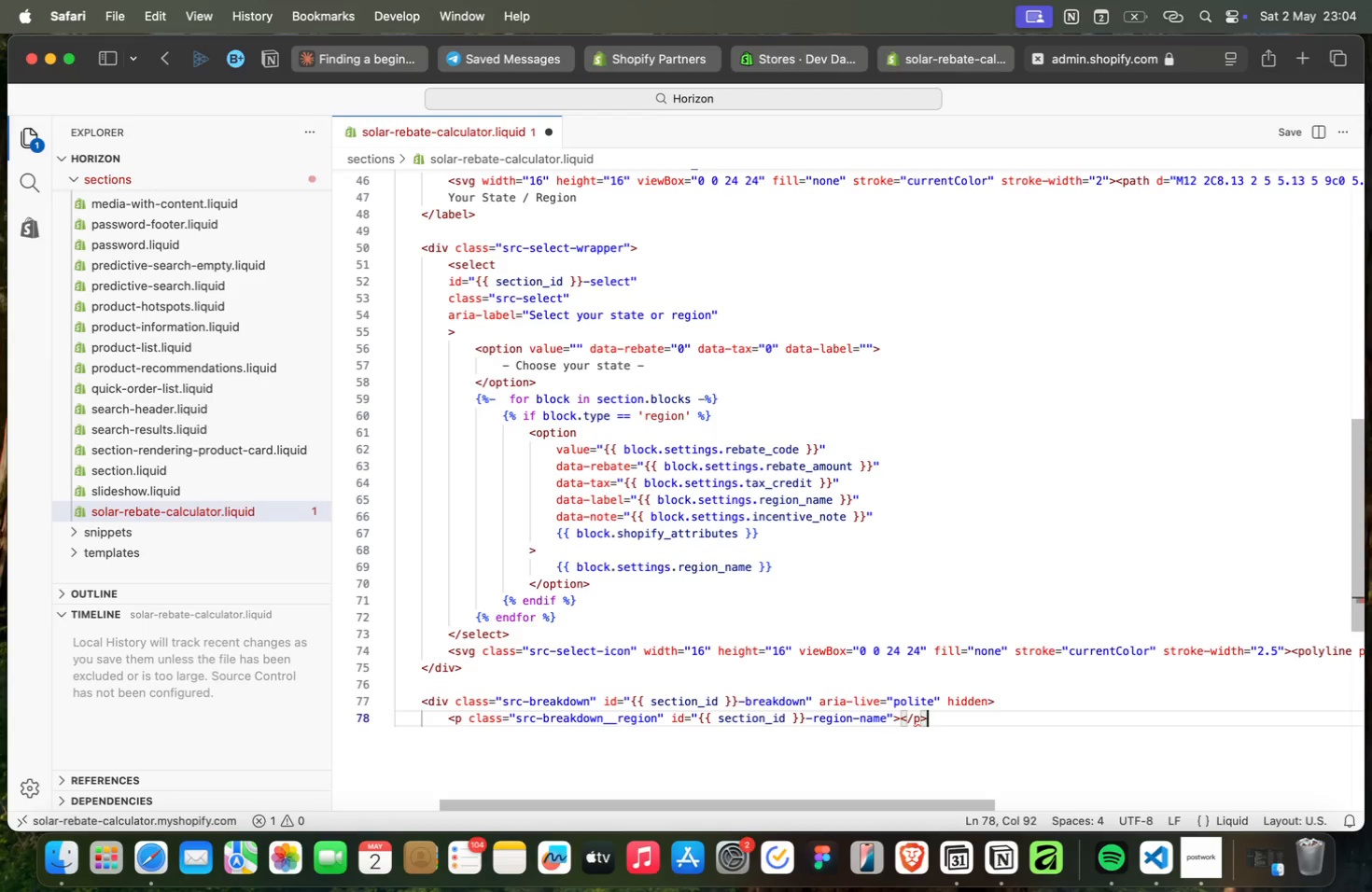 
key(Enter)
 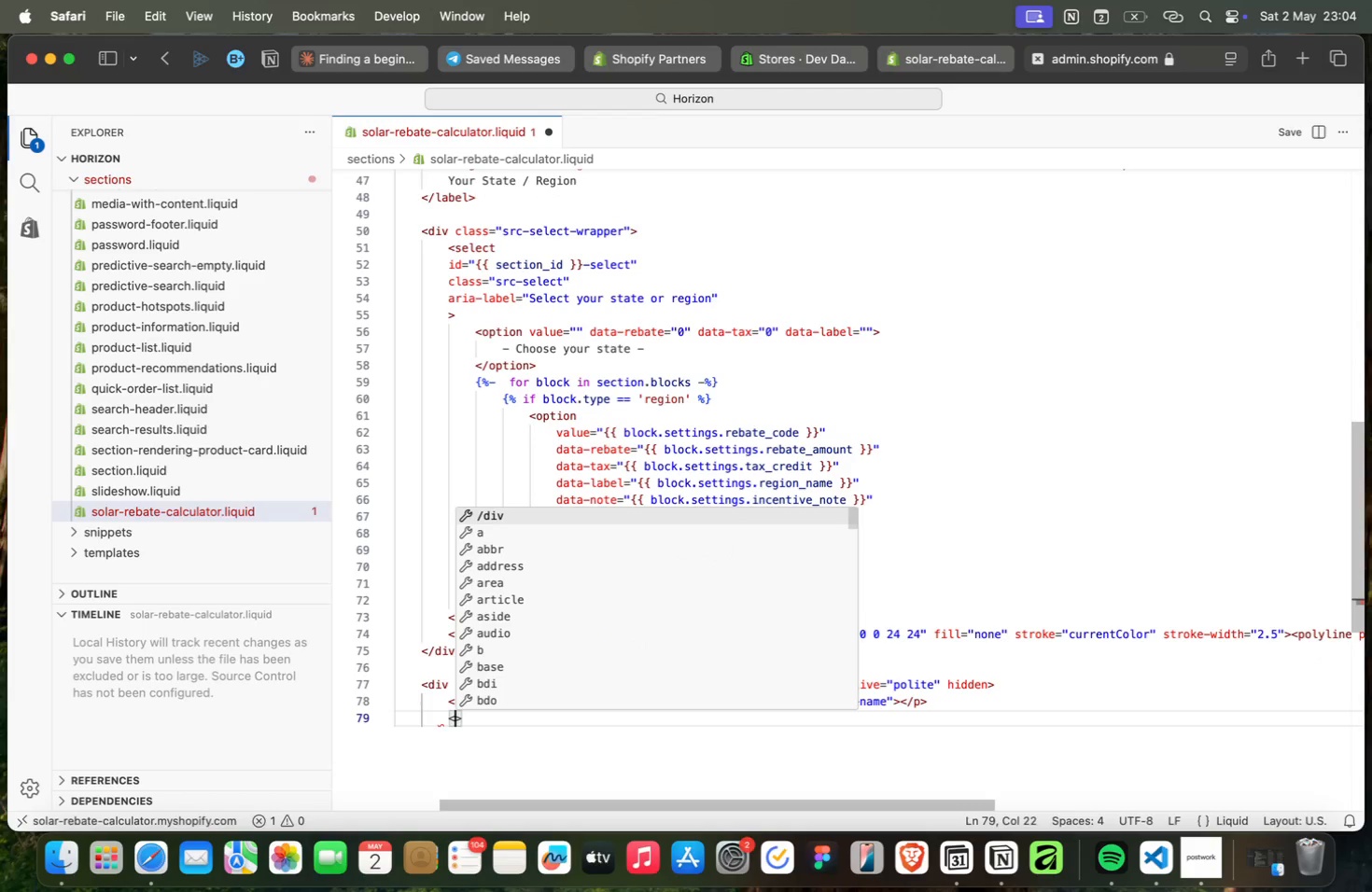 
type(<div)
 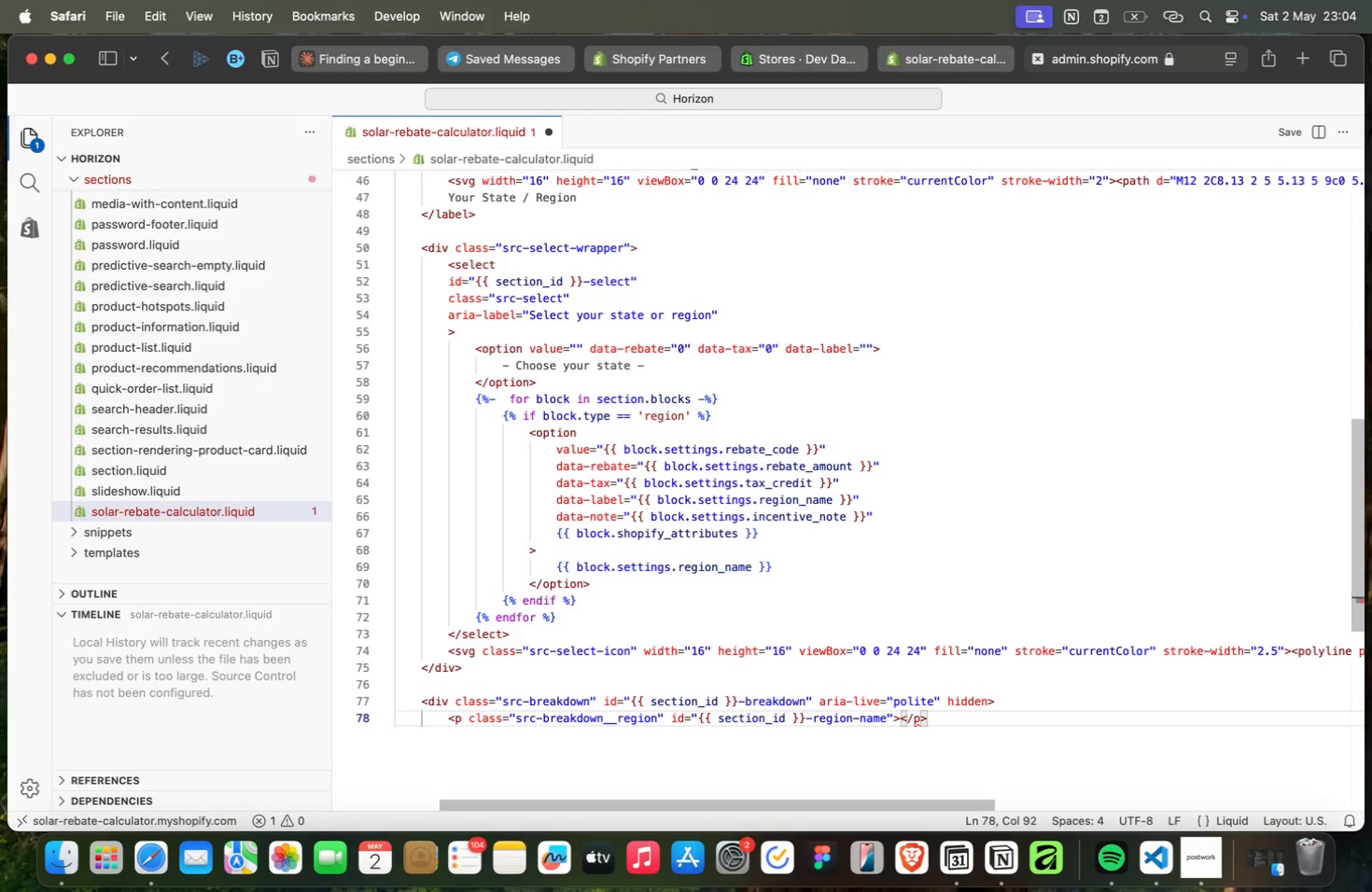 
key(ArrowDown)
 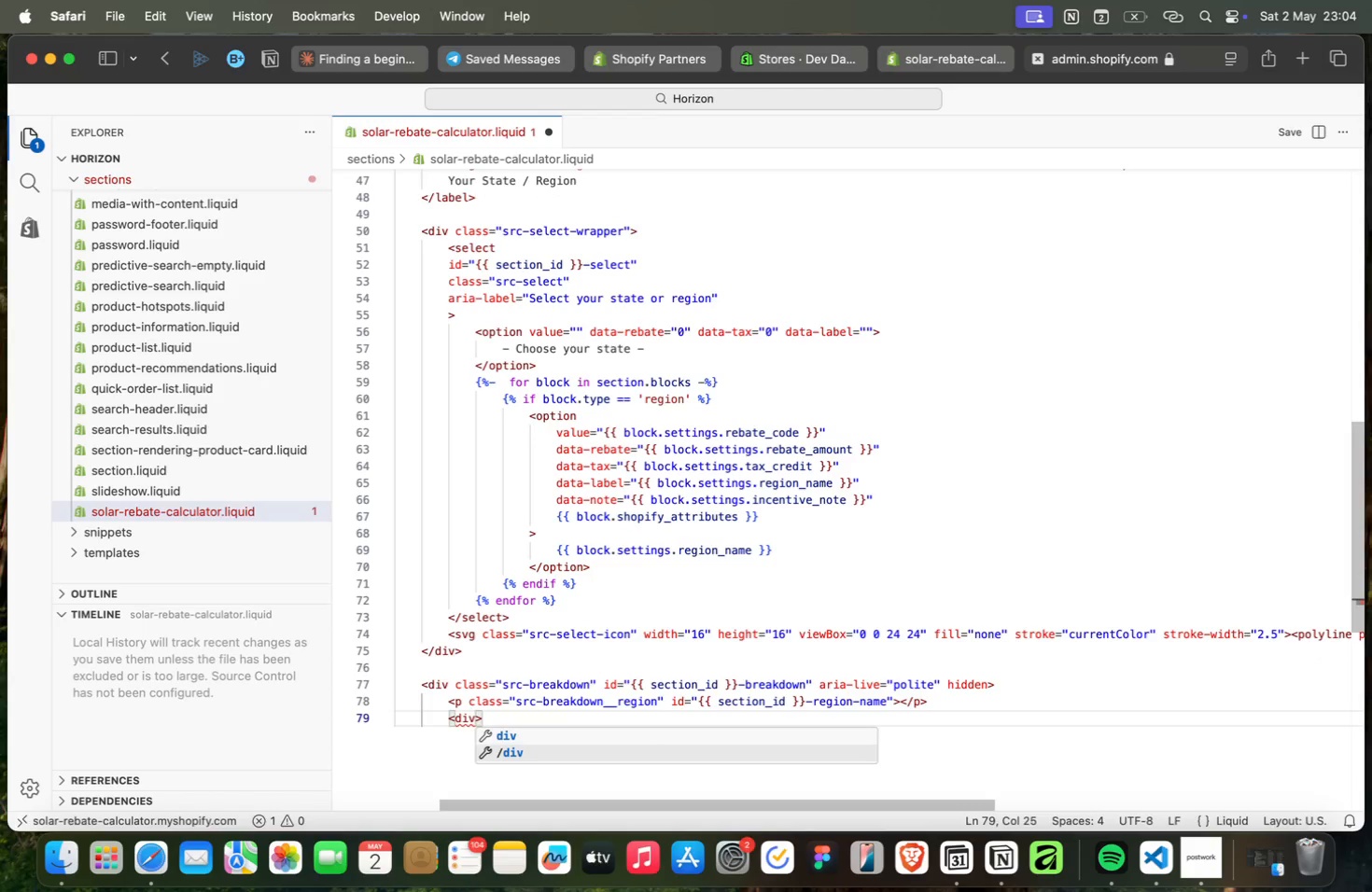 
key(ArrowUp)
 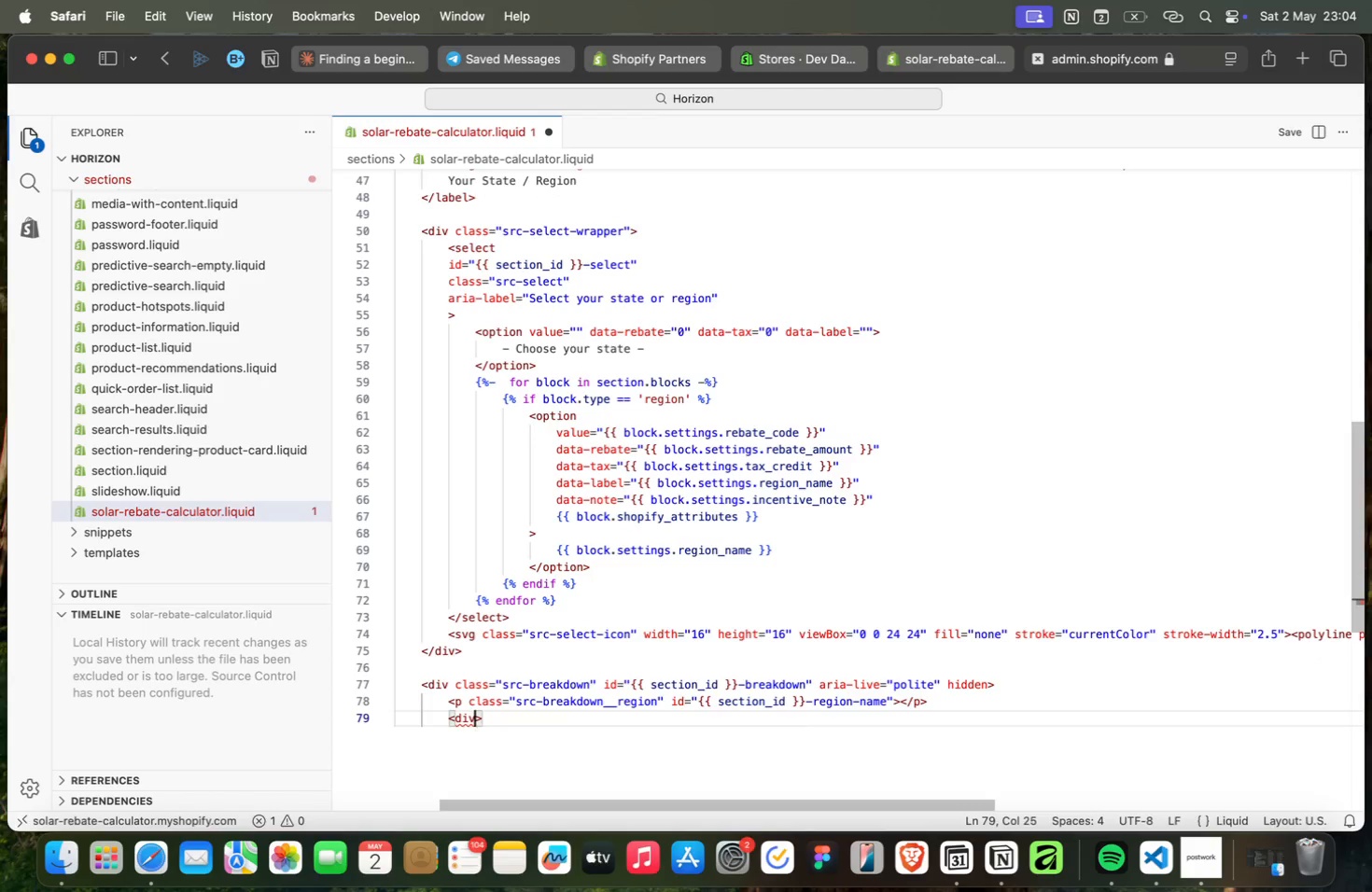 
key(Enter)
 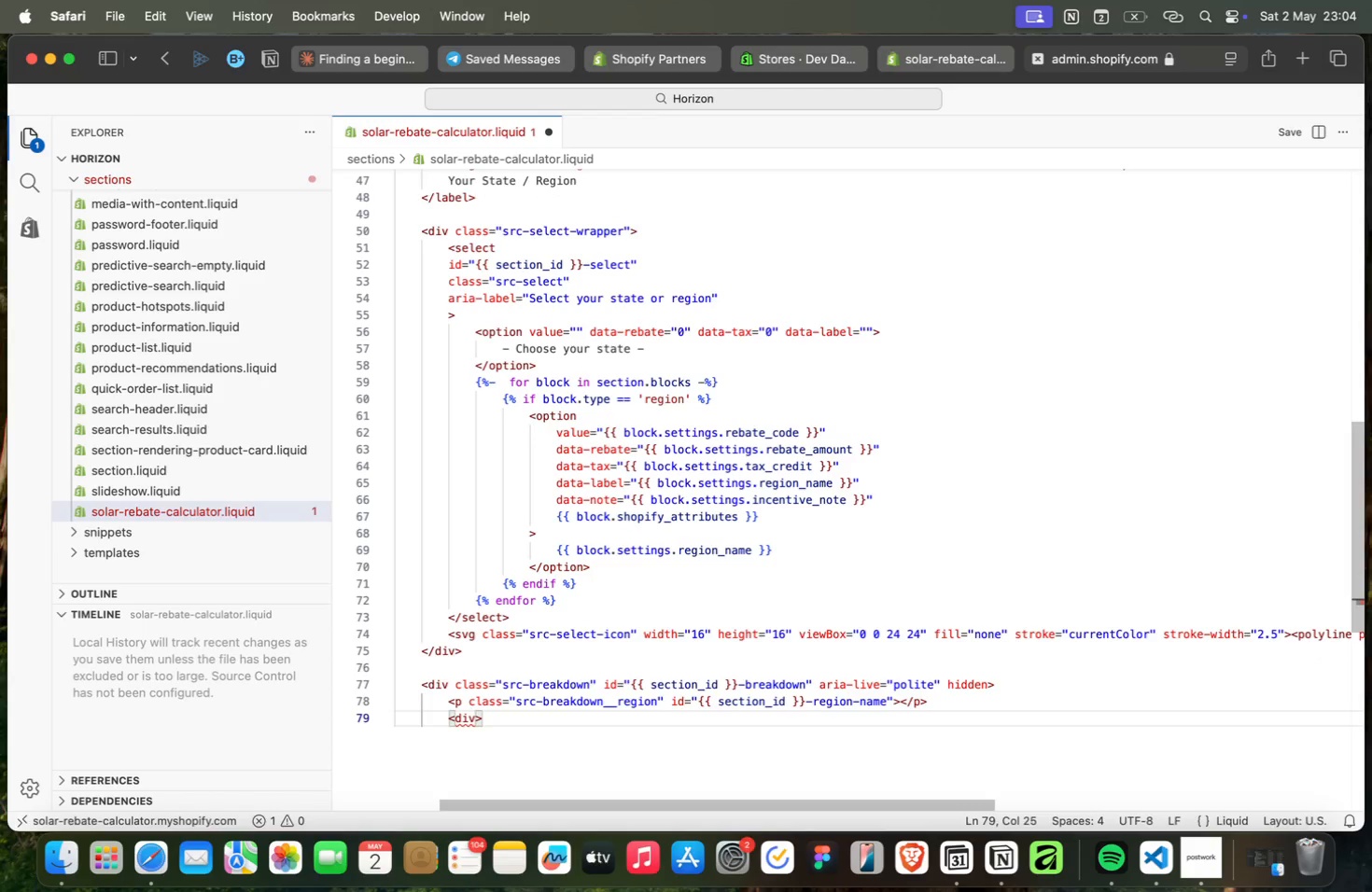 
type( cl)
 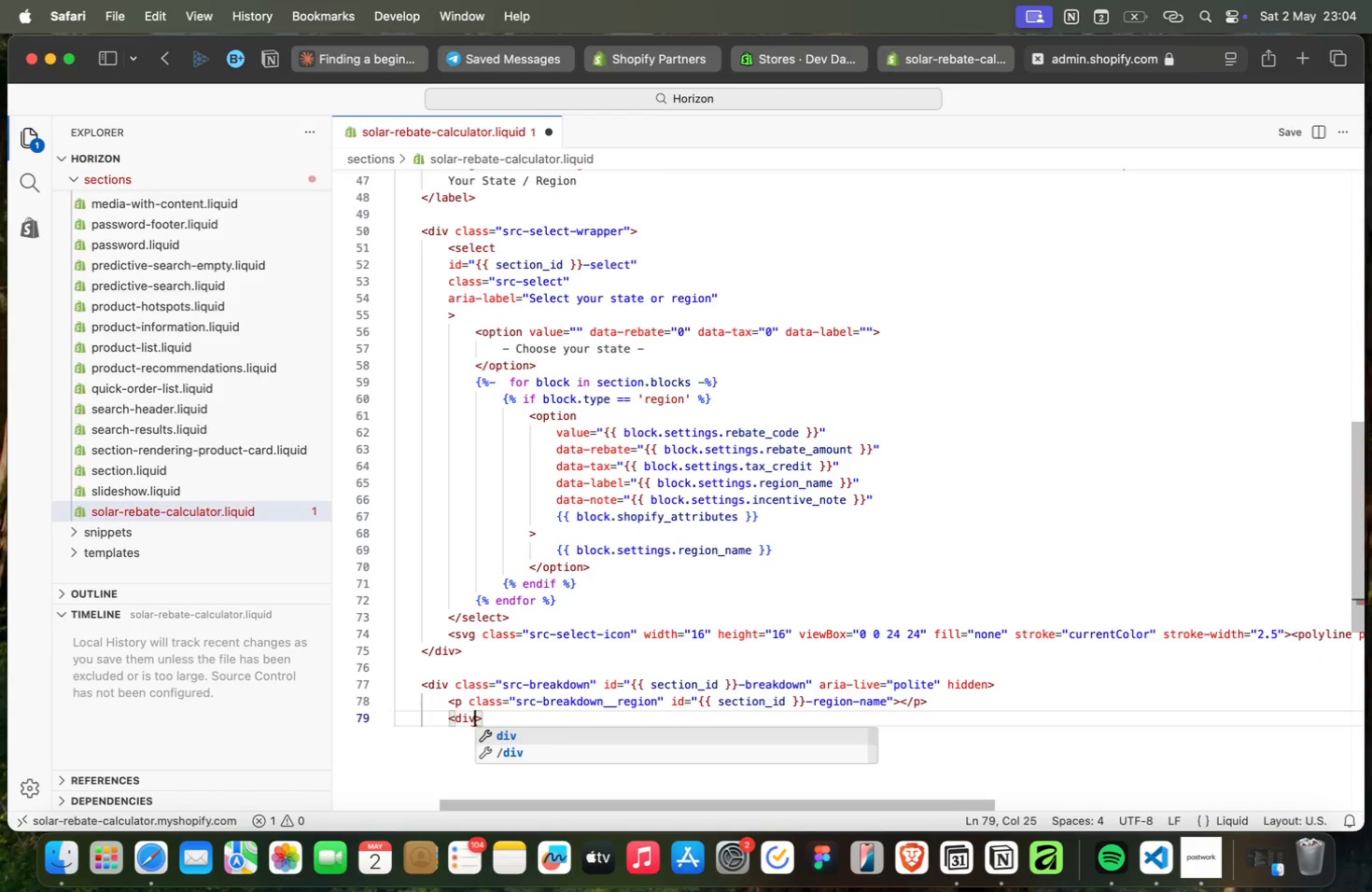 
key(Enter)
 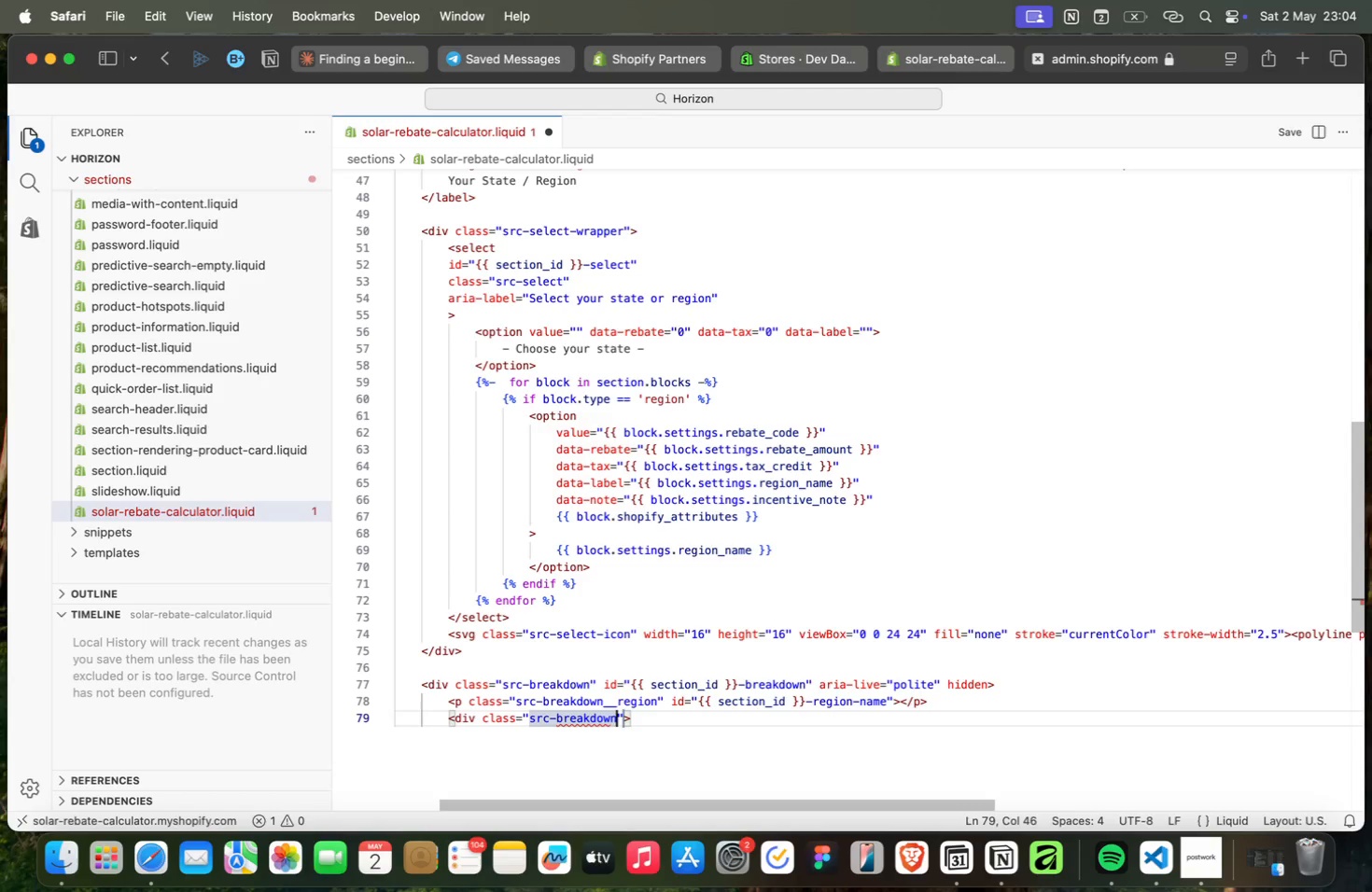 
type(src-breakdonw)
key(Backspace)
key(Backspace)
type(wn)
 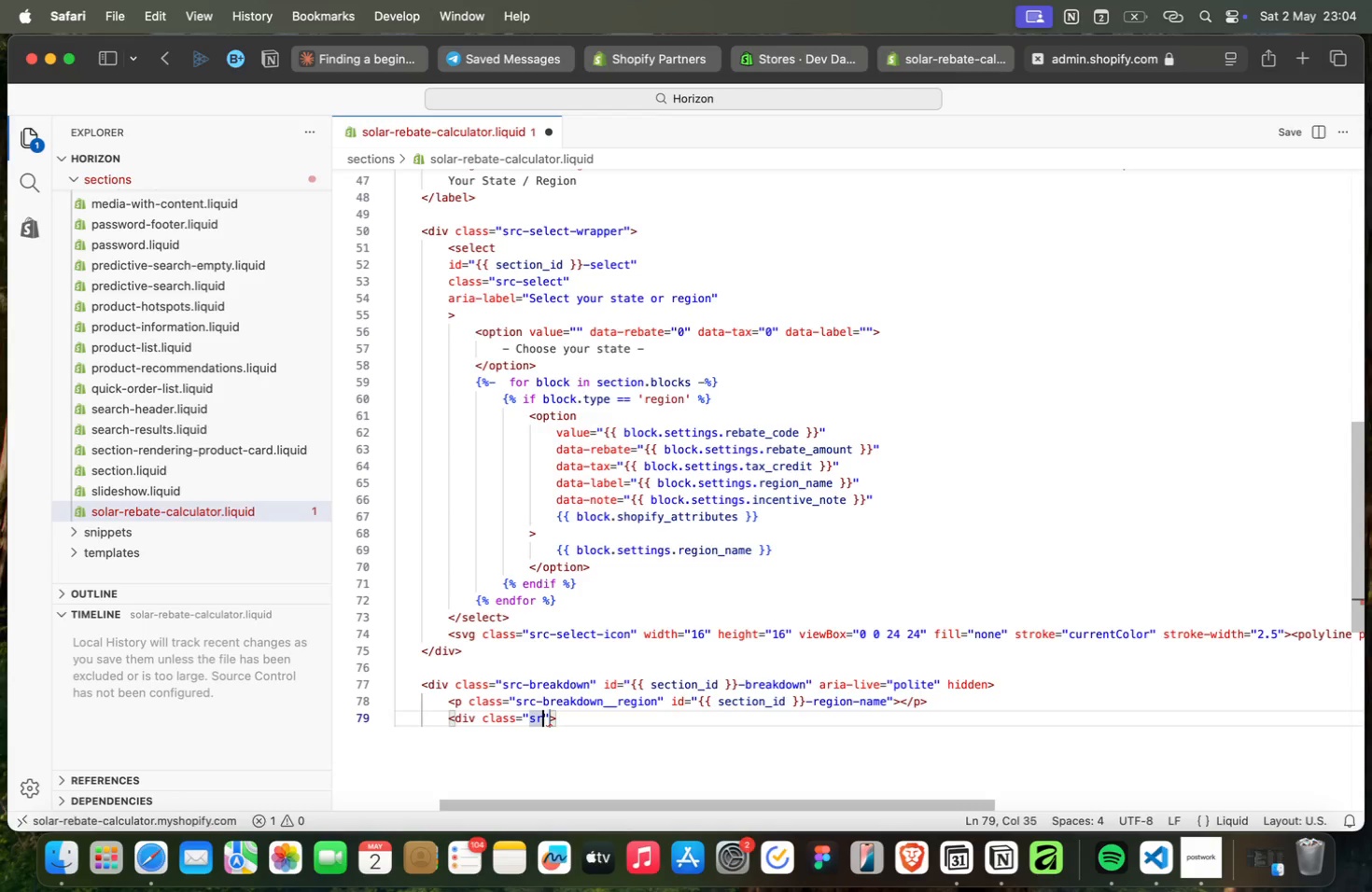 
wait(15.31)
 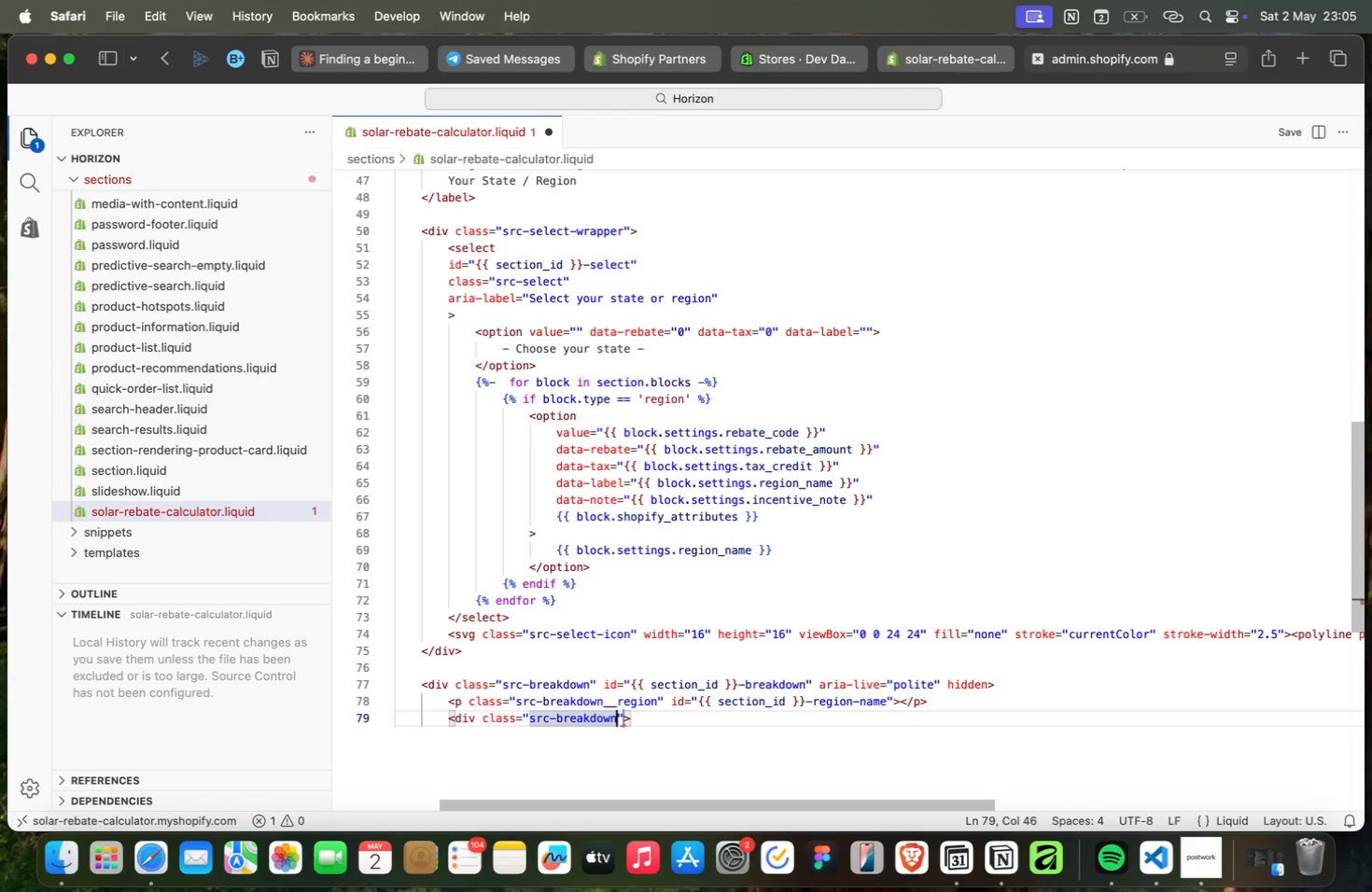 
type(__rows)
 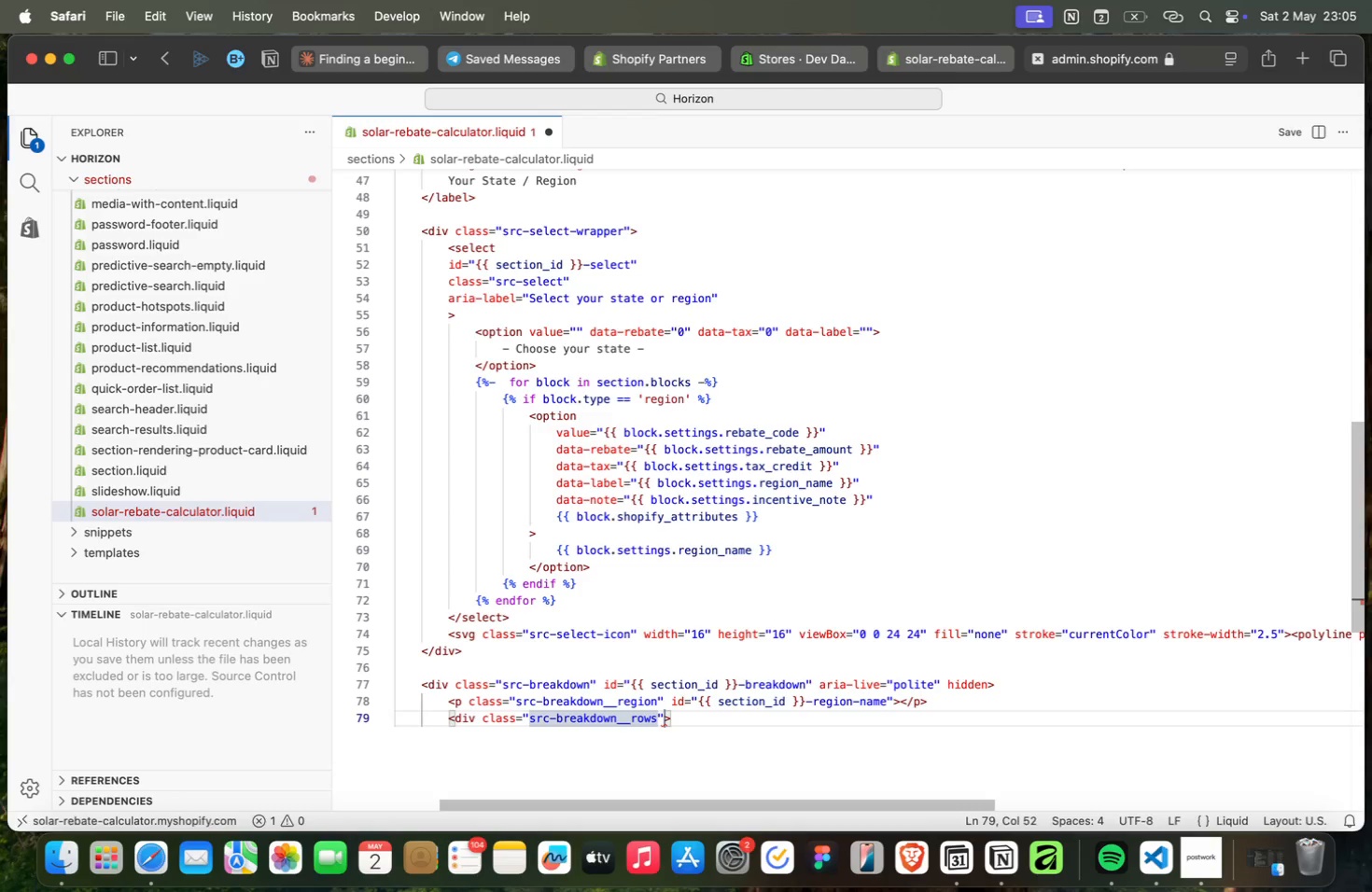 
wait(13.72)
 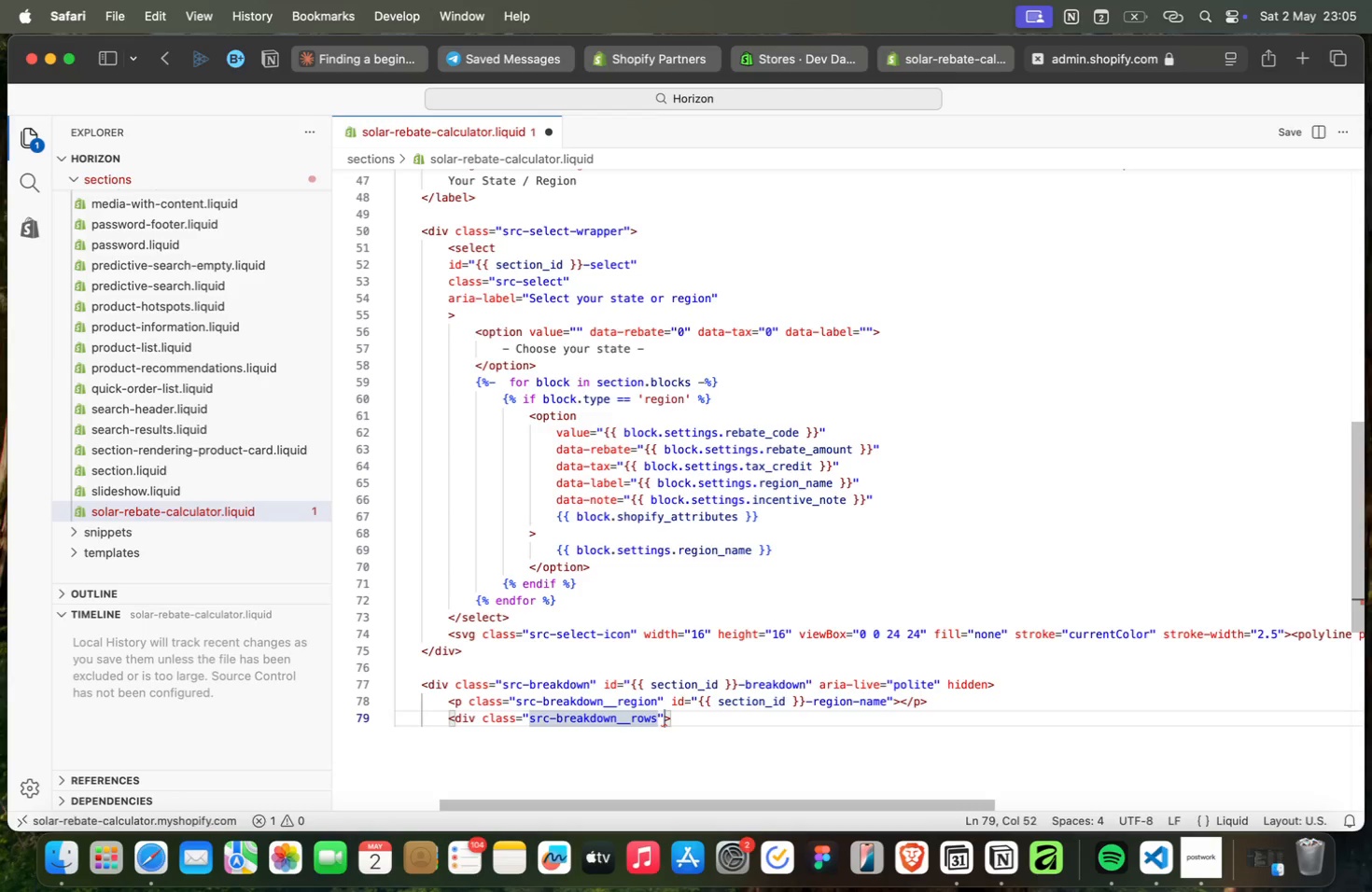 
key(ArrowRight)
 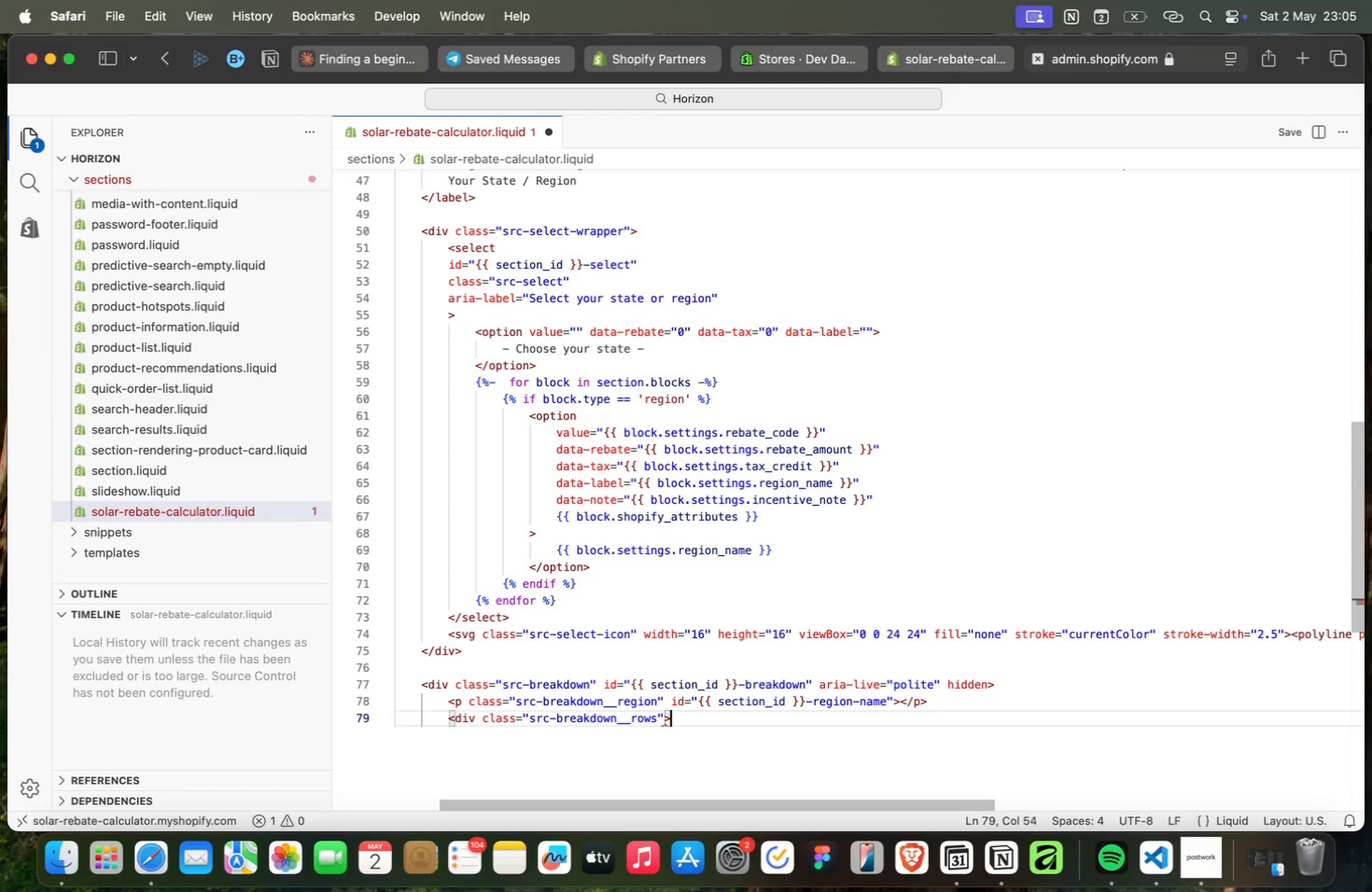 
key(ArrowRight)
 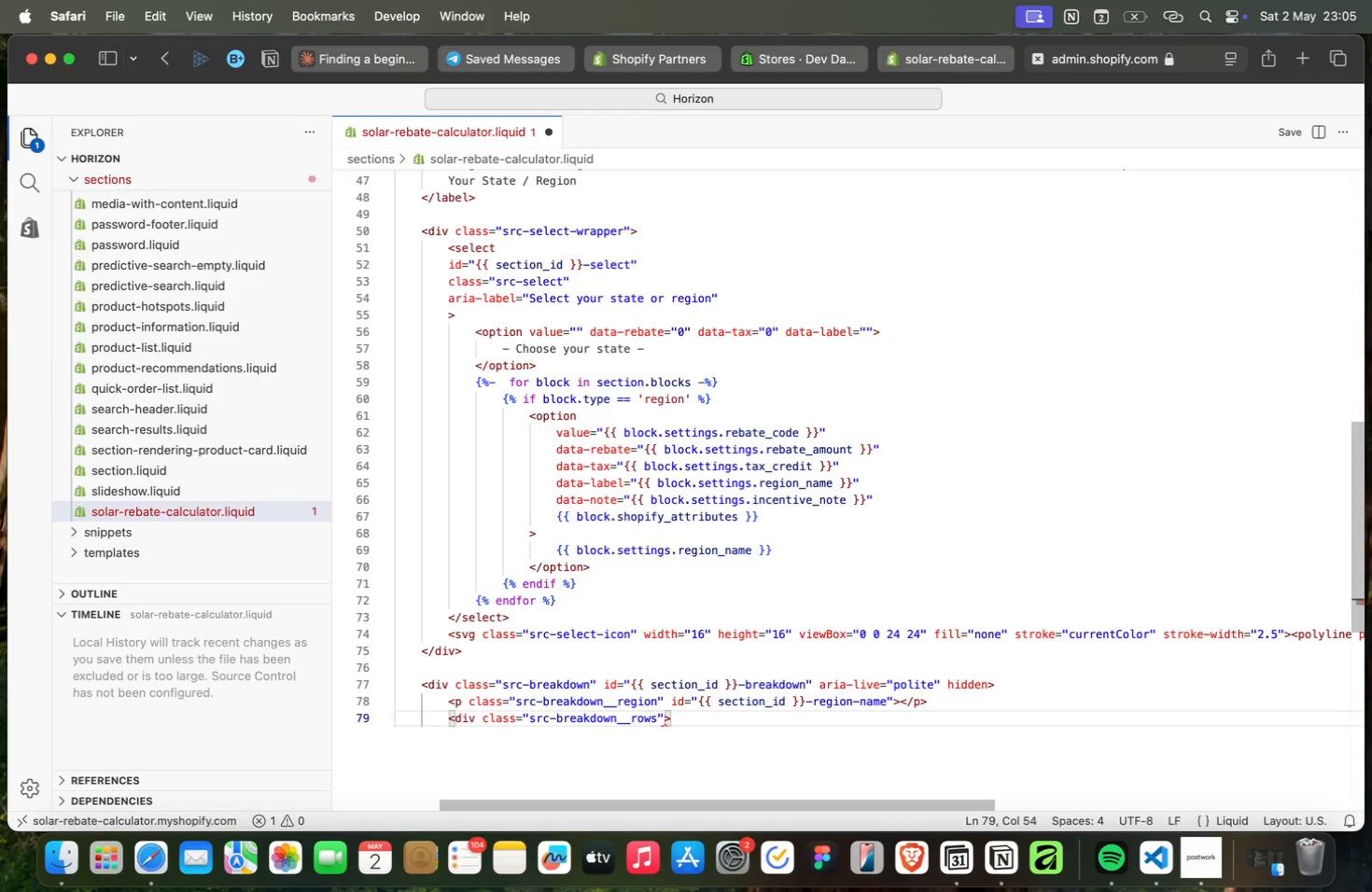 
key(ArrowLeft)
 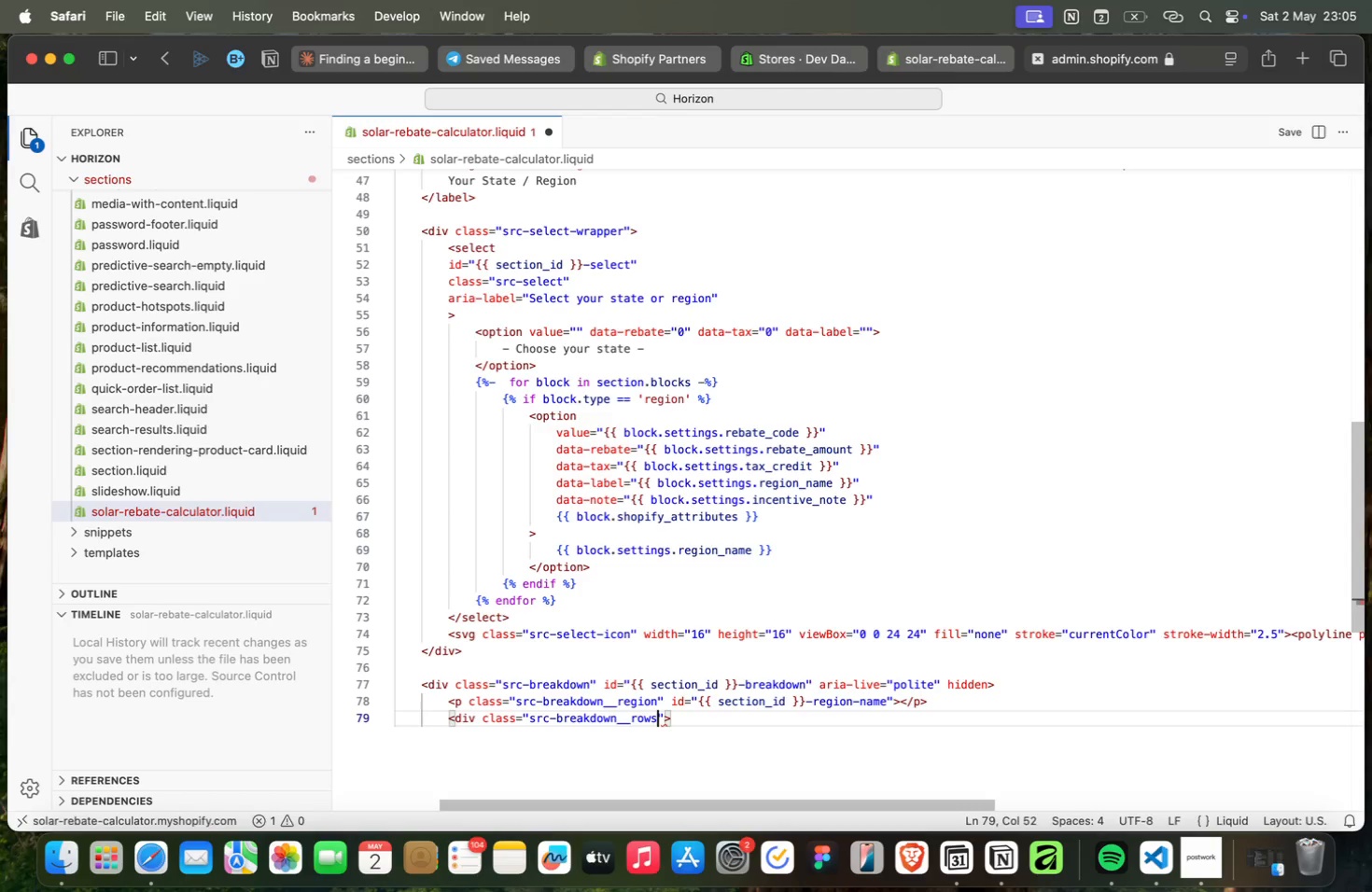 
key(ArrowLeft)
 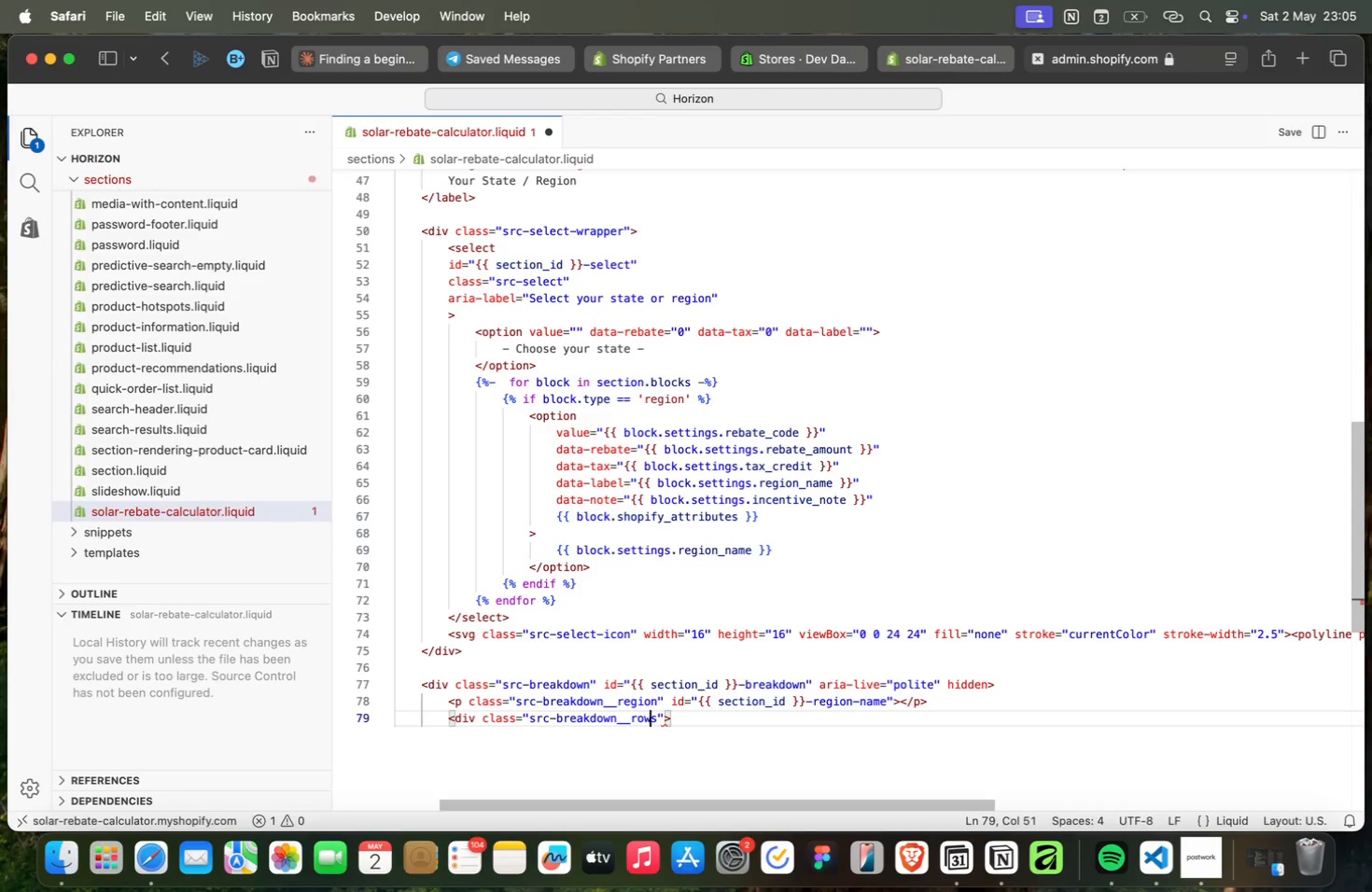 
key(ArrowLeft)
 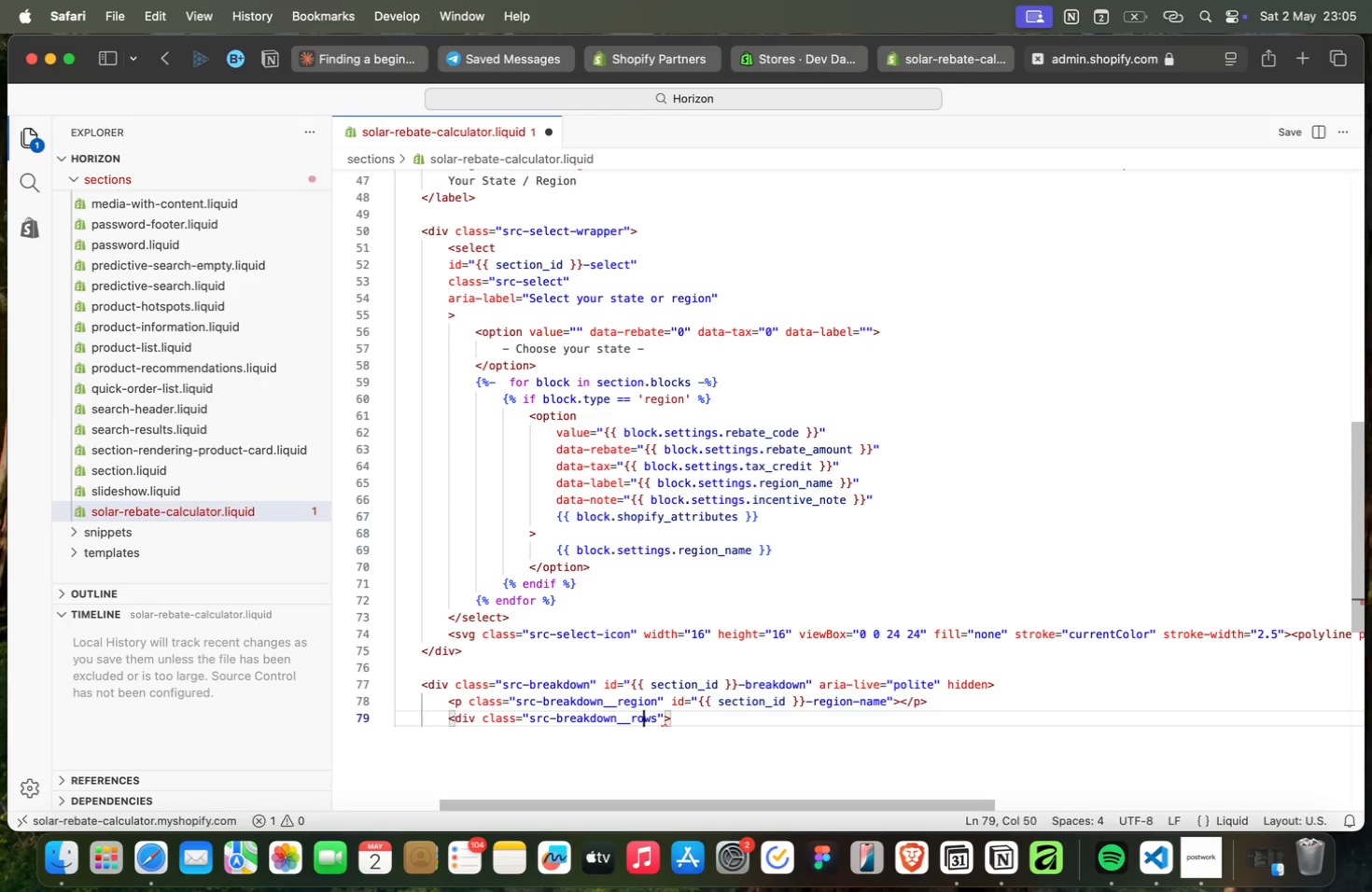 
key(ArrowLeft)
 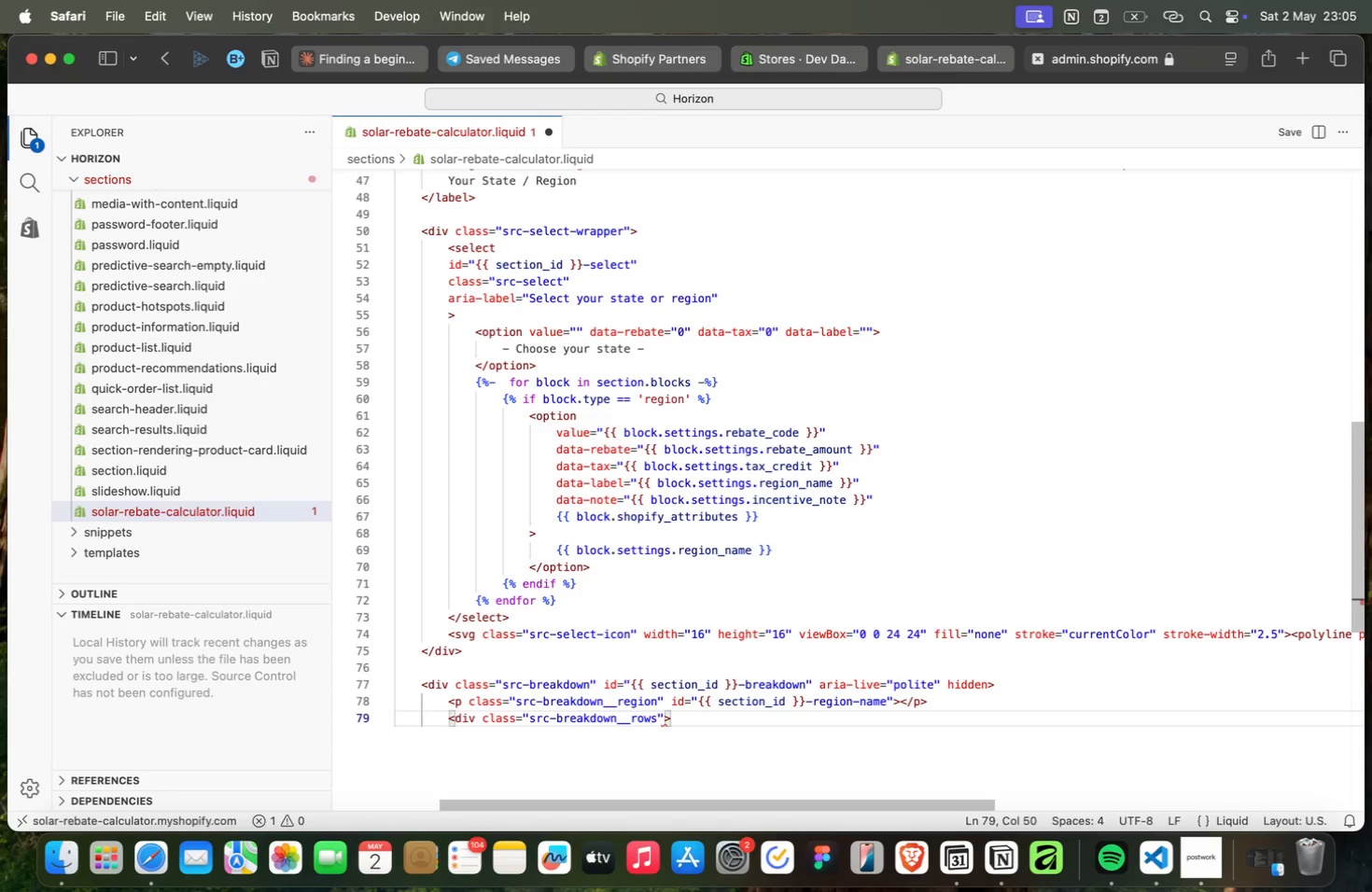 
key(Meta+Tab)